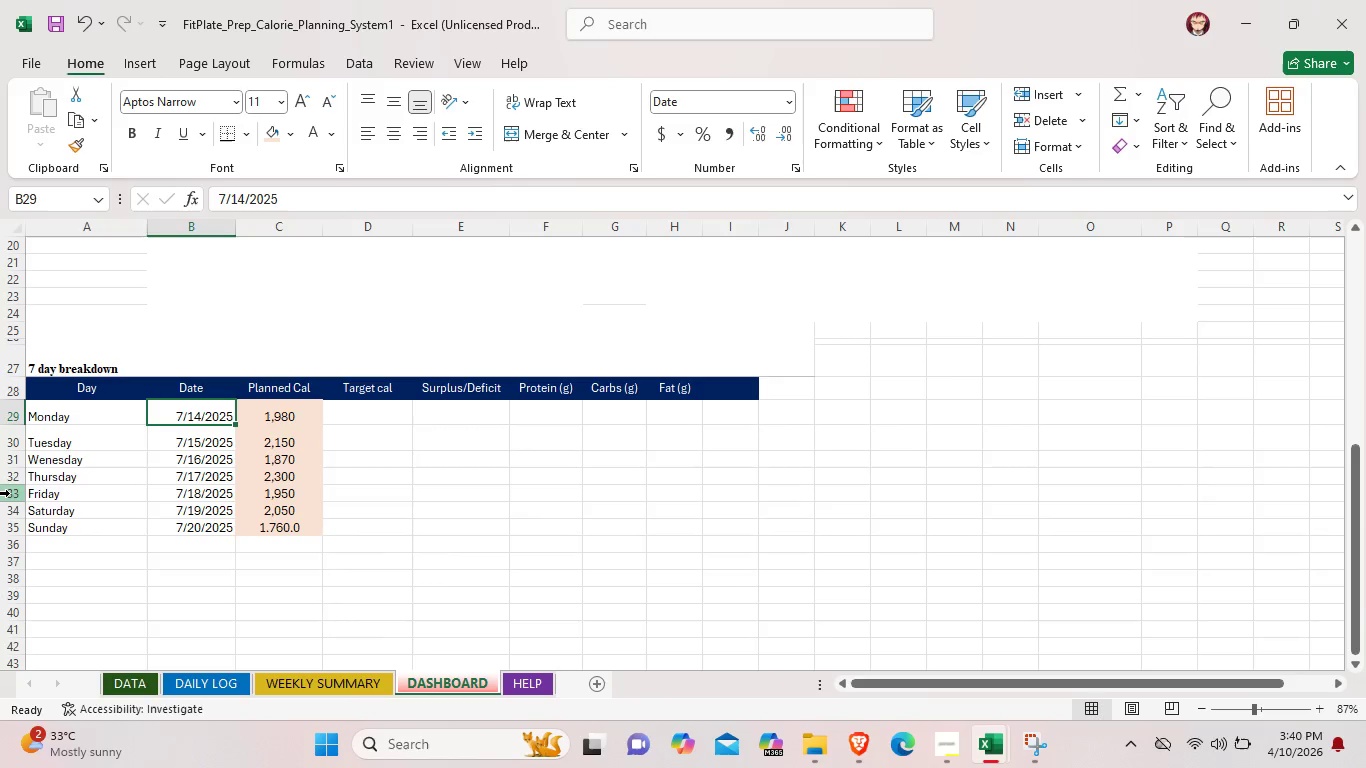 
left_click_drag(start_coordinate=[11, 466], to_coordinate=[12, 475])
 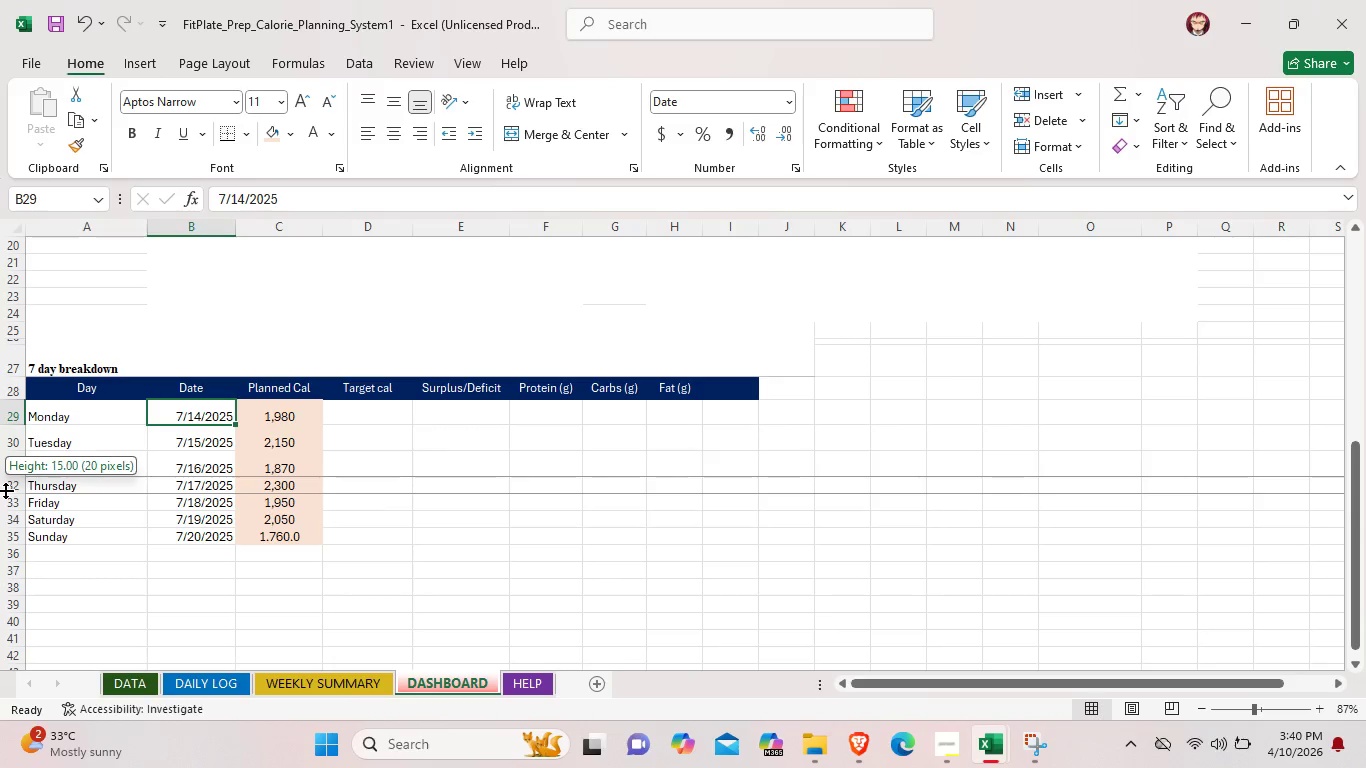 
left_click_drag(start_coordinate=[5, 490], to_coordinate=[7, 499])
 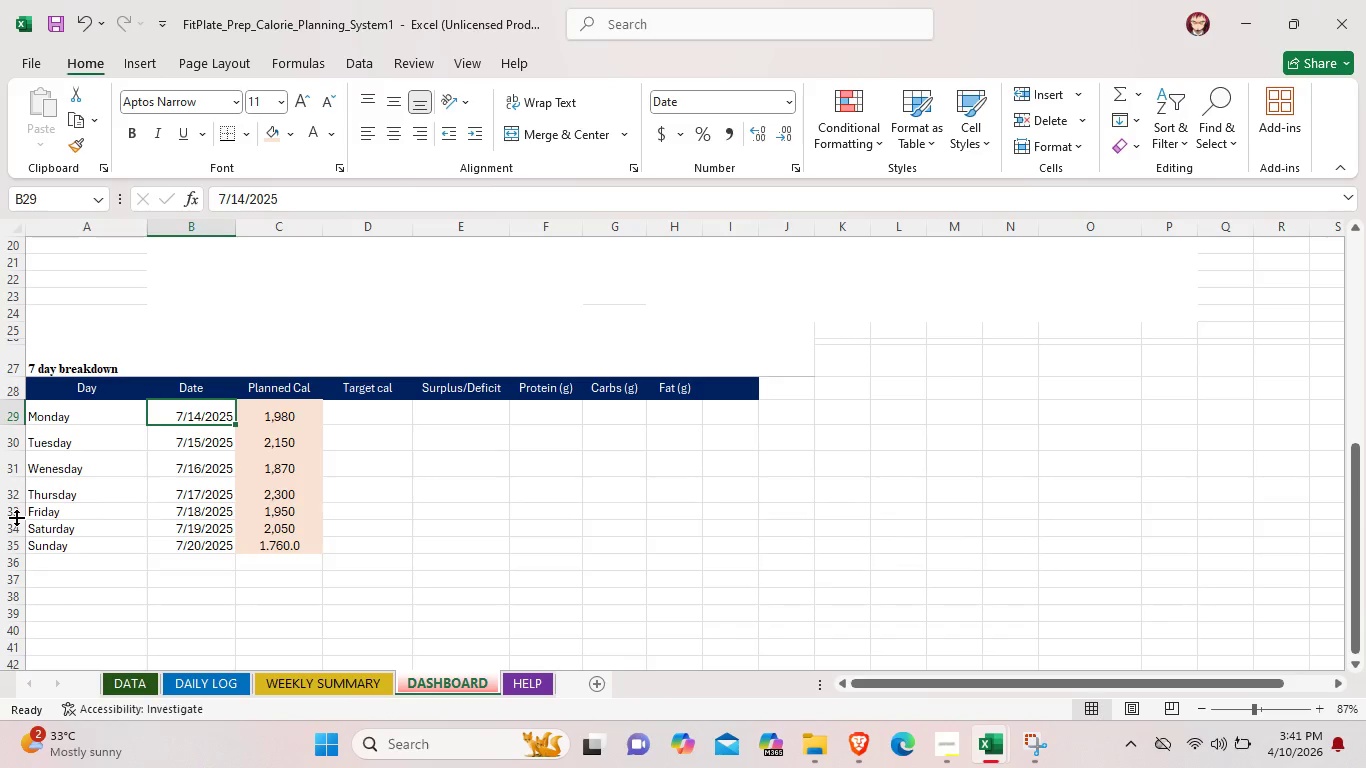 
left_click_drag(start_coordinate=[16, 517], to_coordinate=[32, 526])
 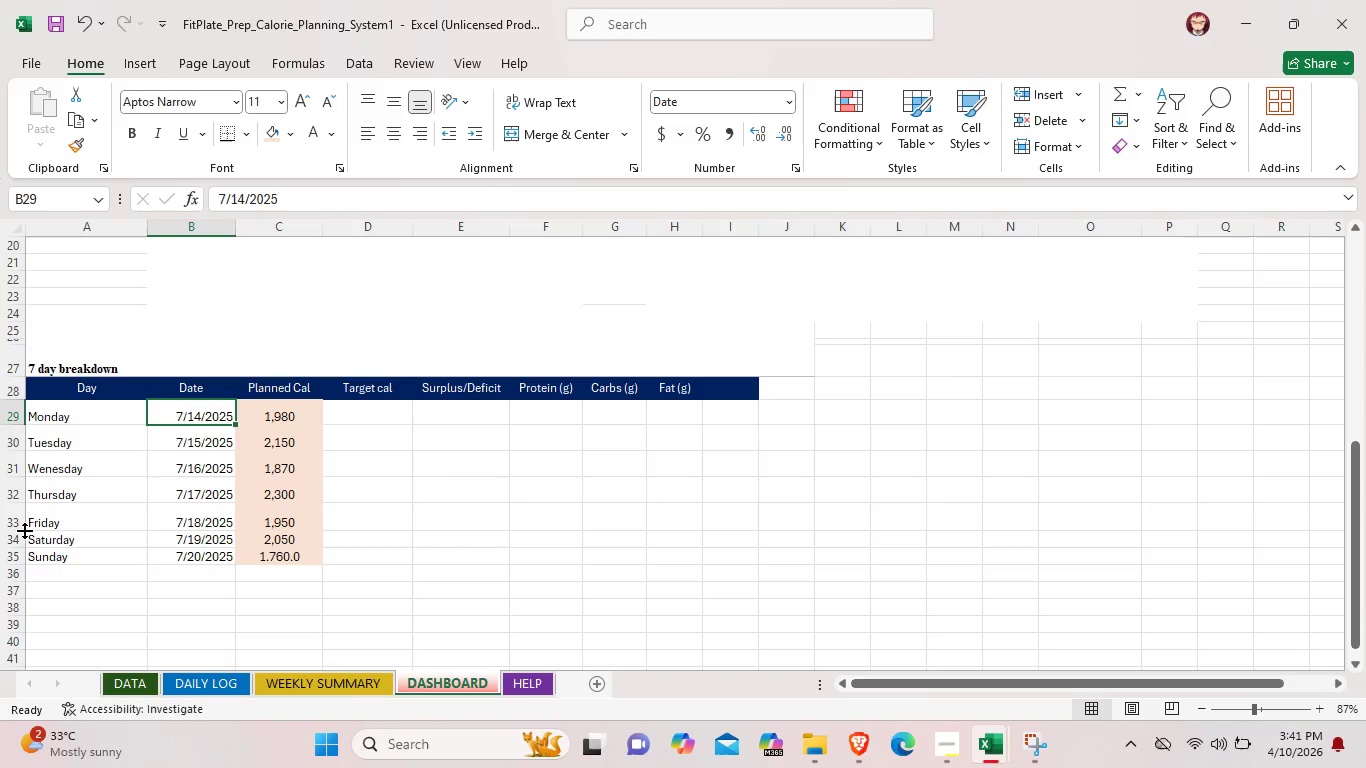 
wait(19.87)
 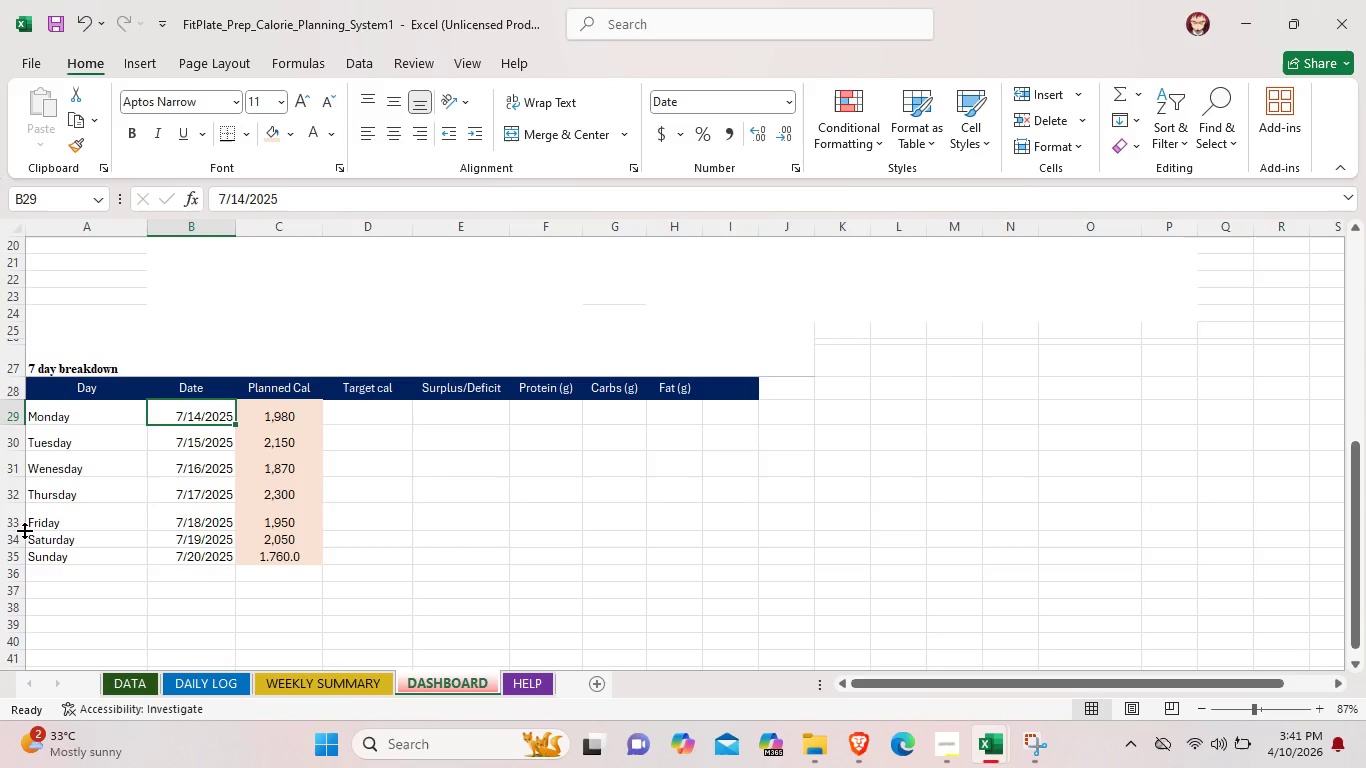 
mouse_move([231, 422])
 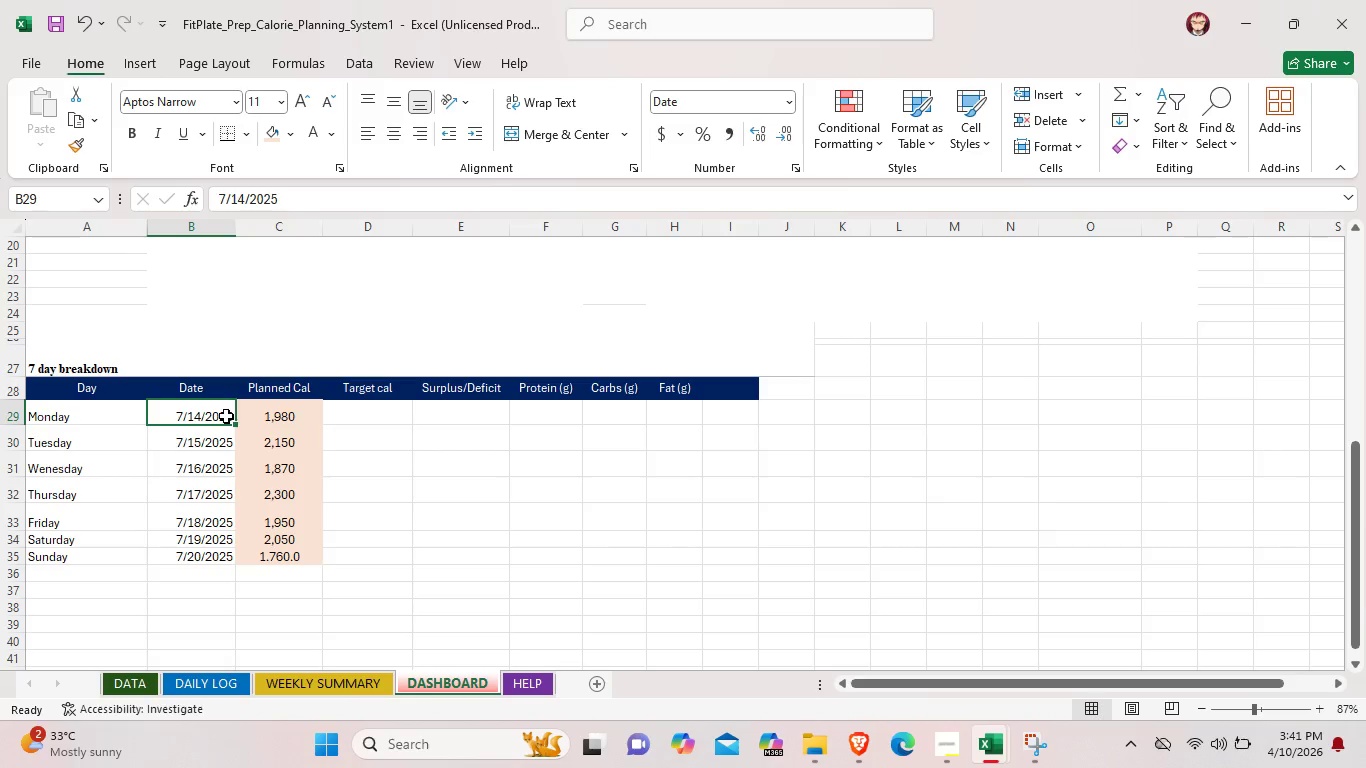 
left_click([226, 416])
 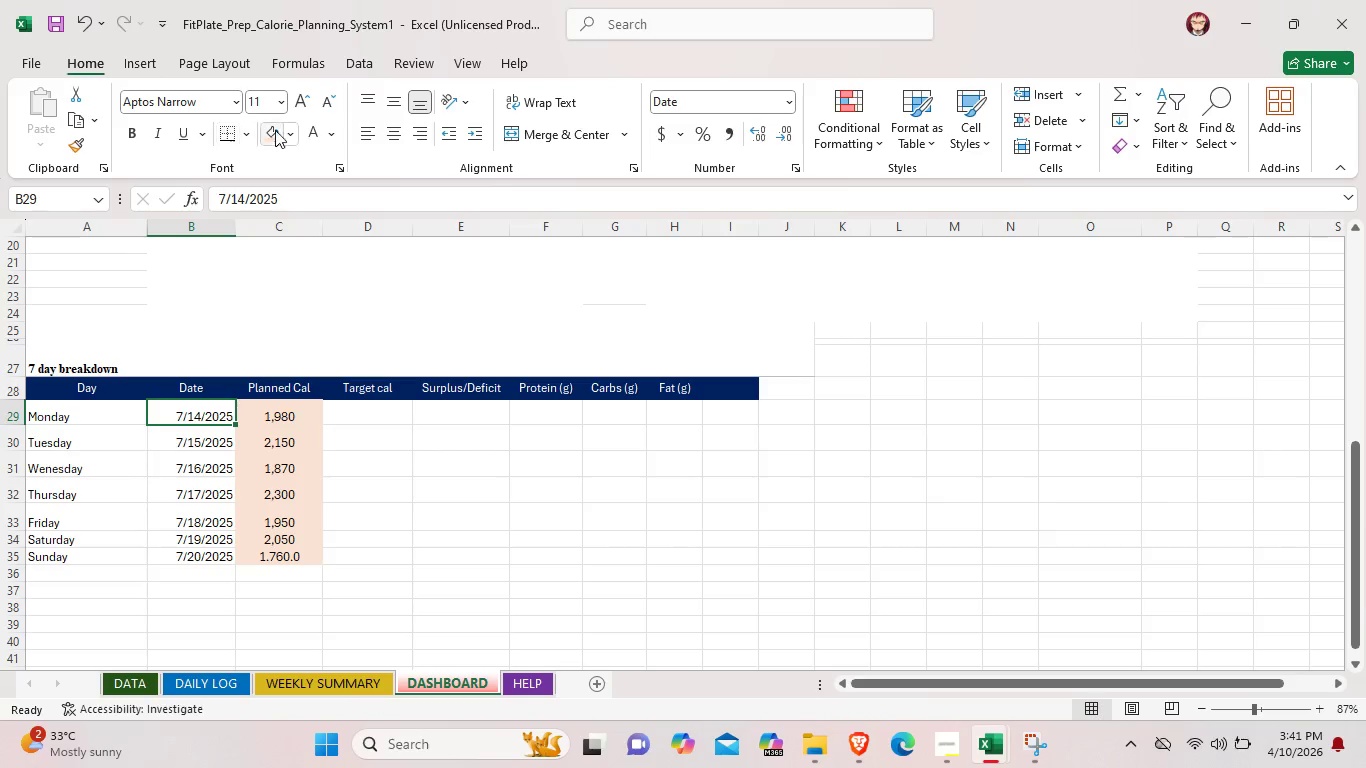 
left_click([289, 134])
 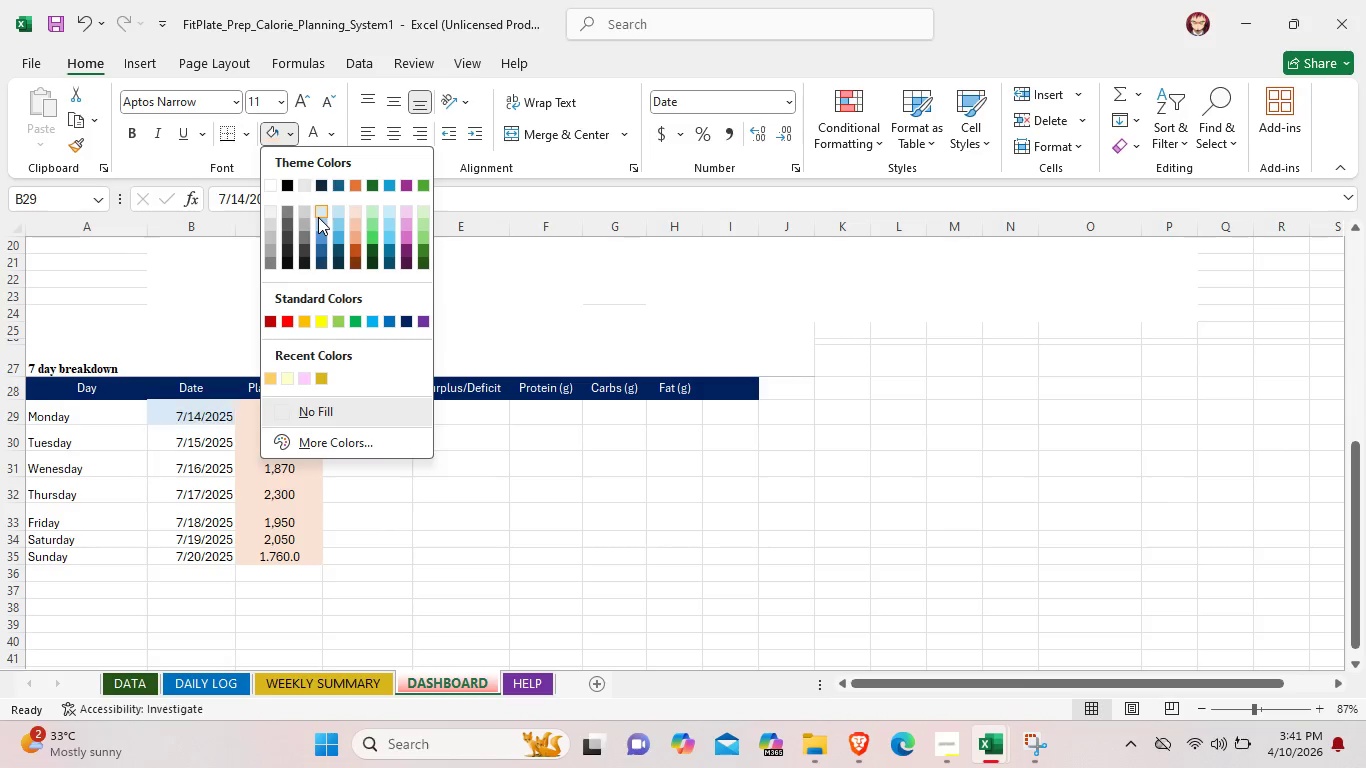 
left_click([318, 217])
 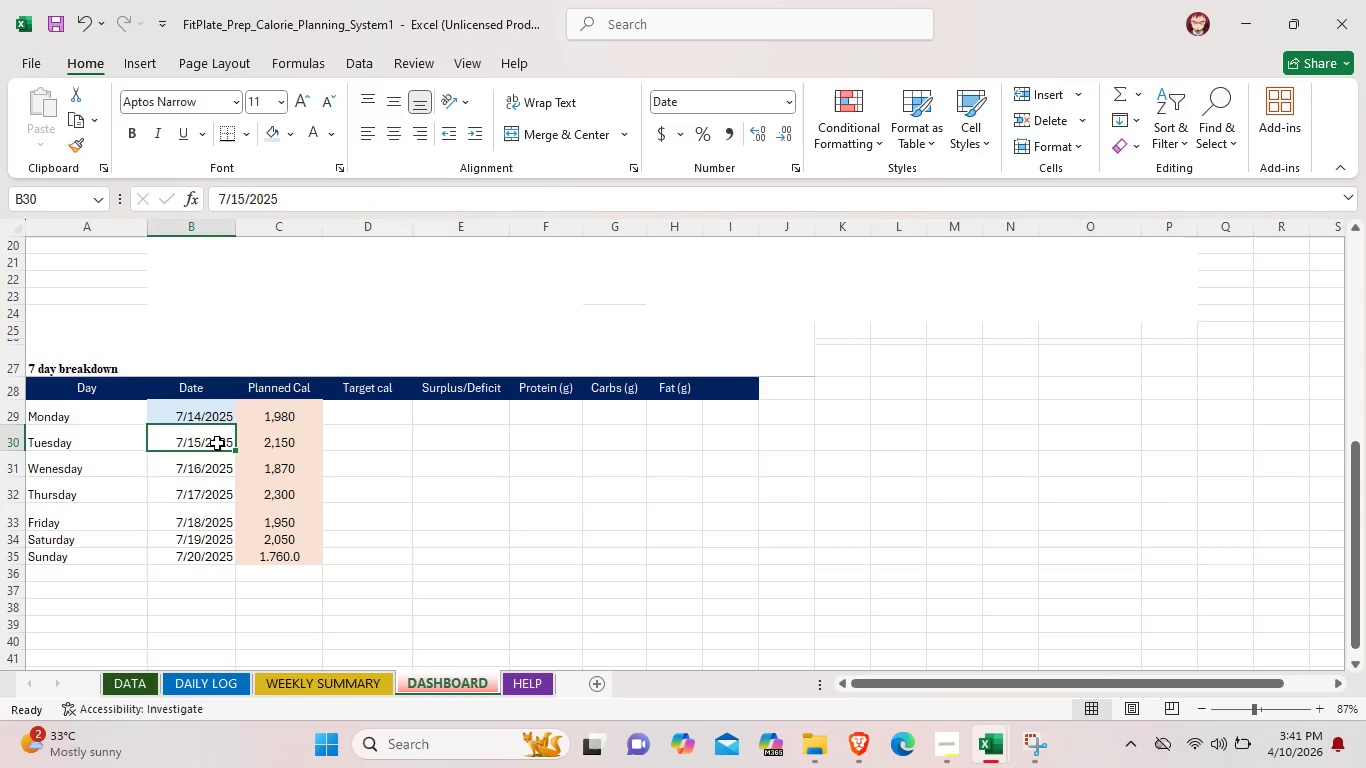 
left_click([217, 443])
 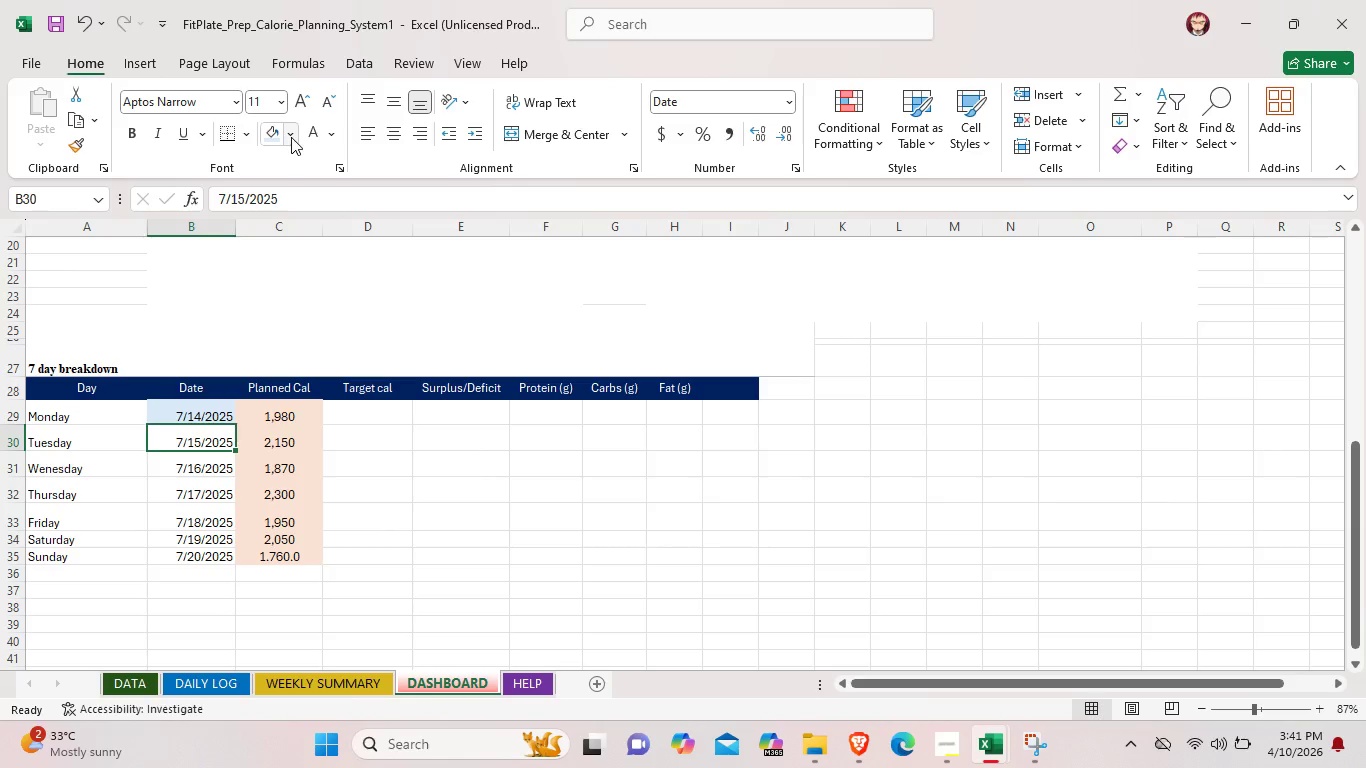 
left_click([291, 137])
 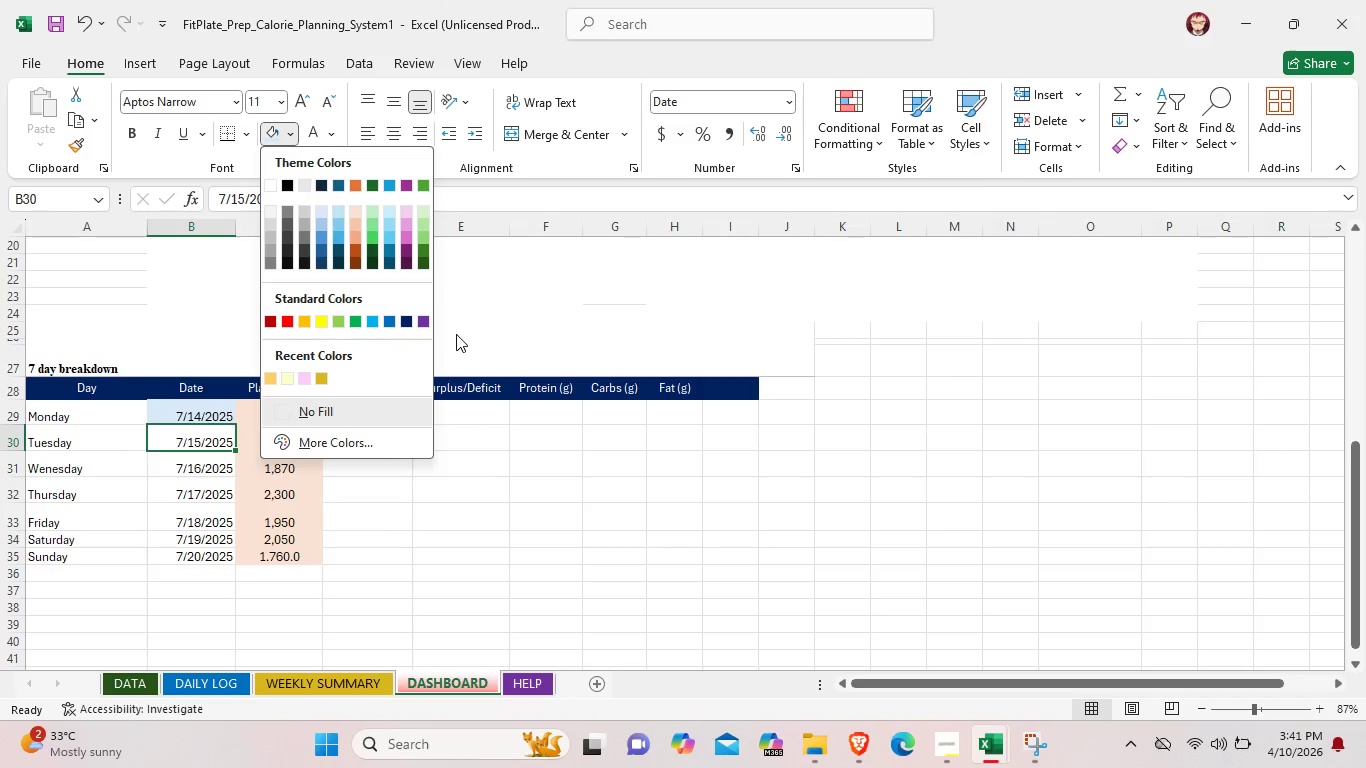 
wait(9.38)
 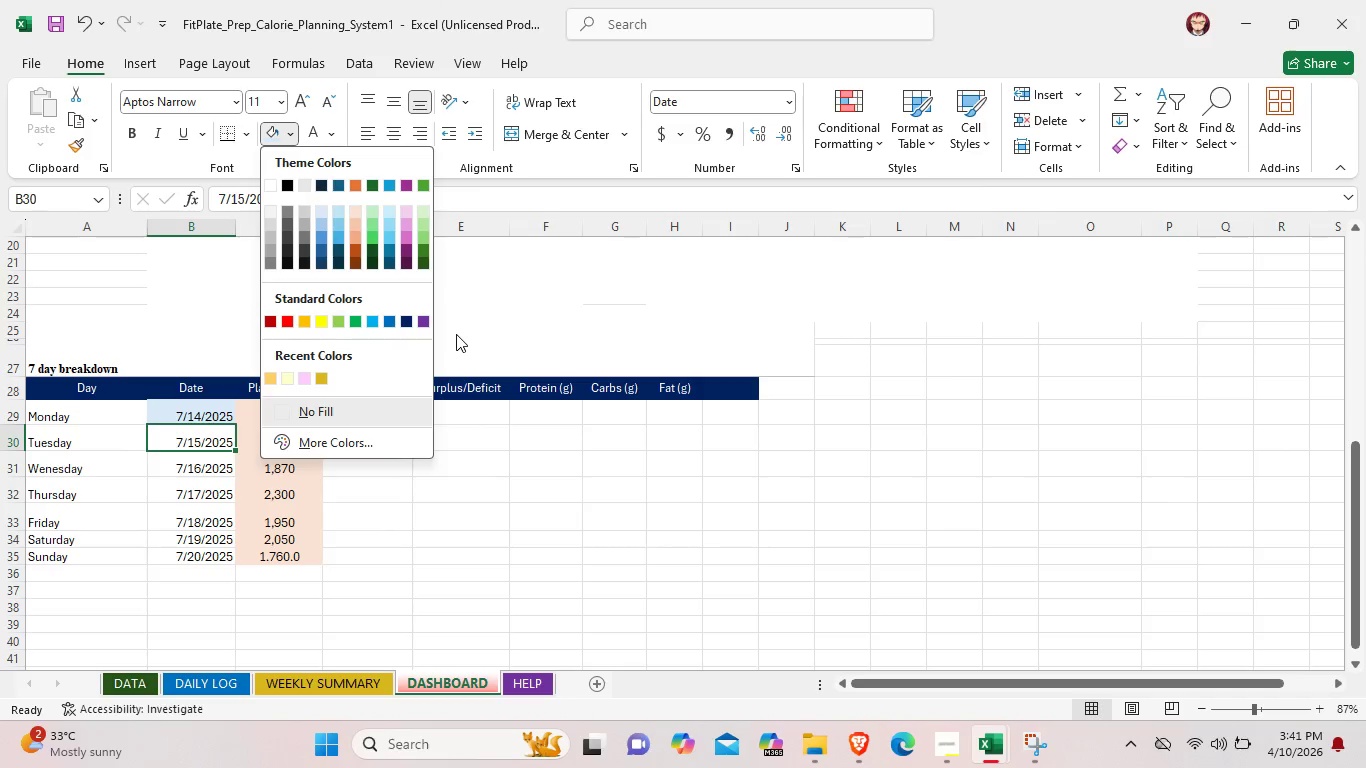 
left_click([737, 466])
 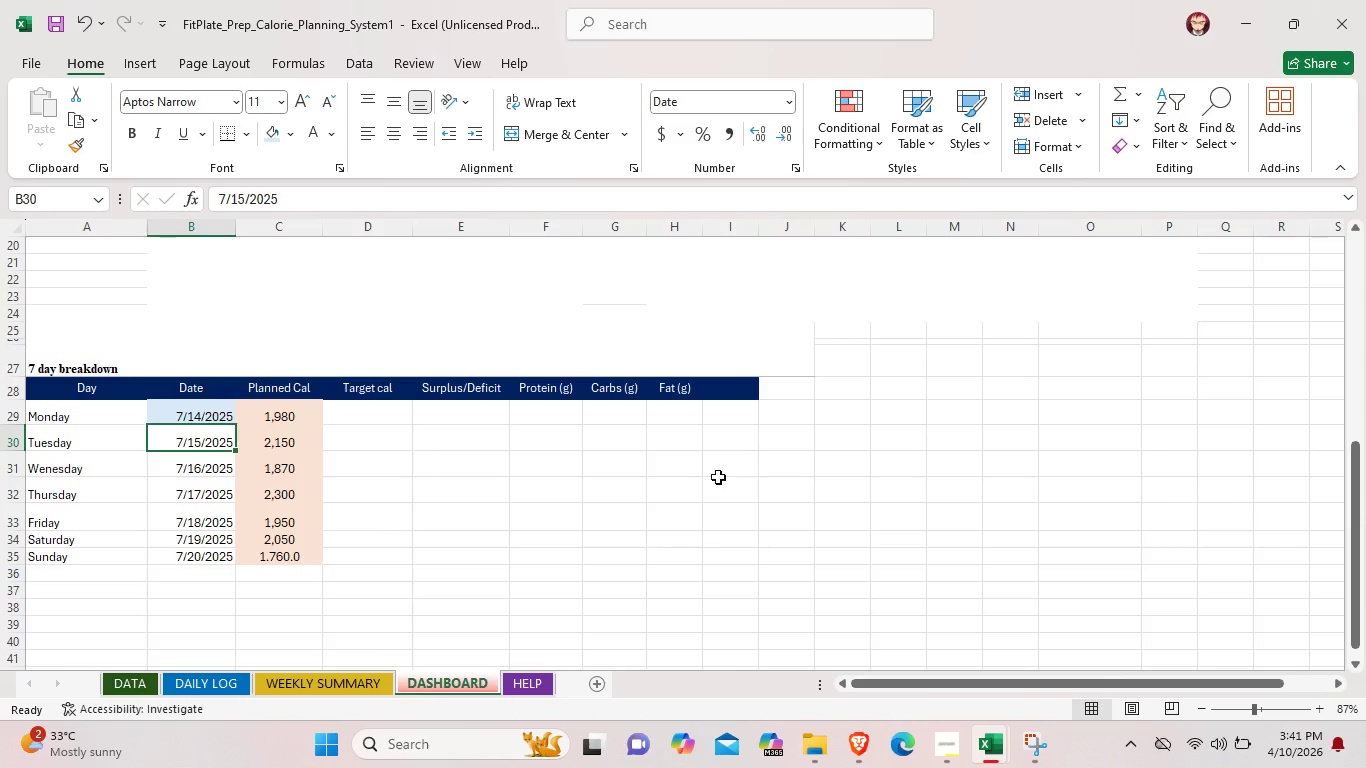 
left_click([394, 415])
 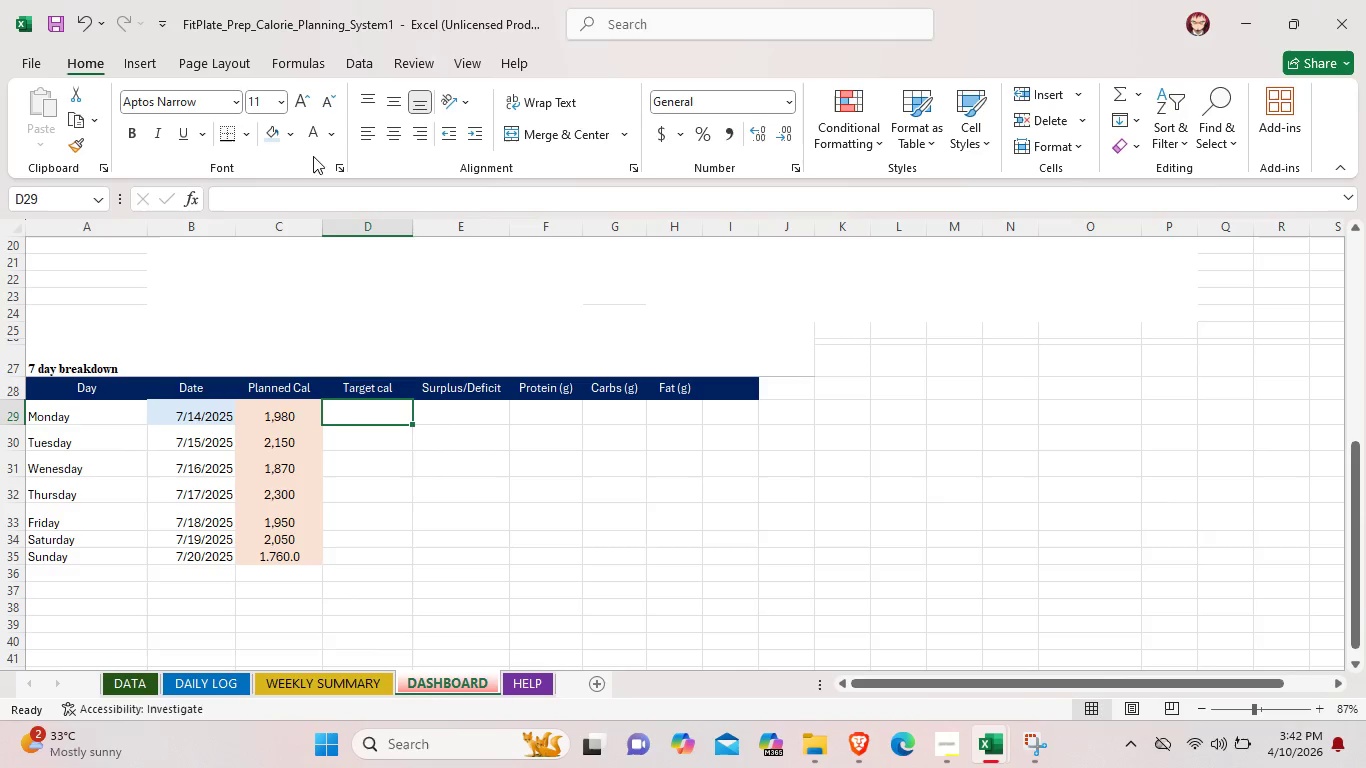 
left_click([281, 137])
 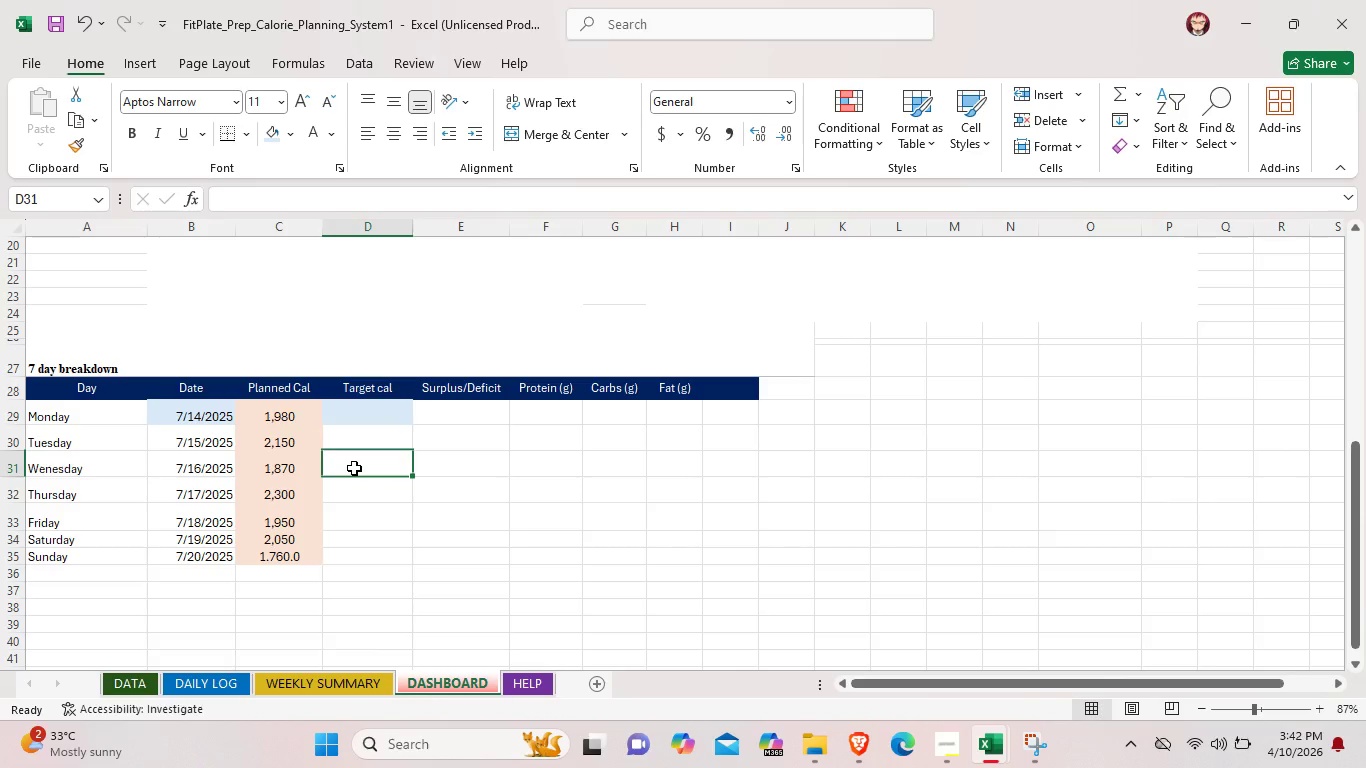 
left_click([354, 468])
 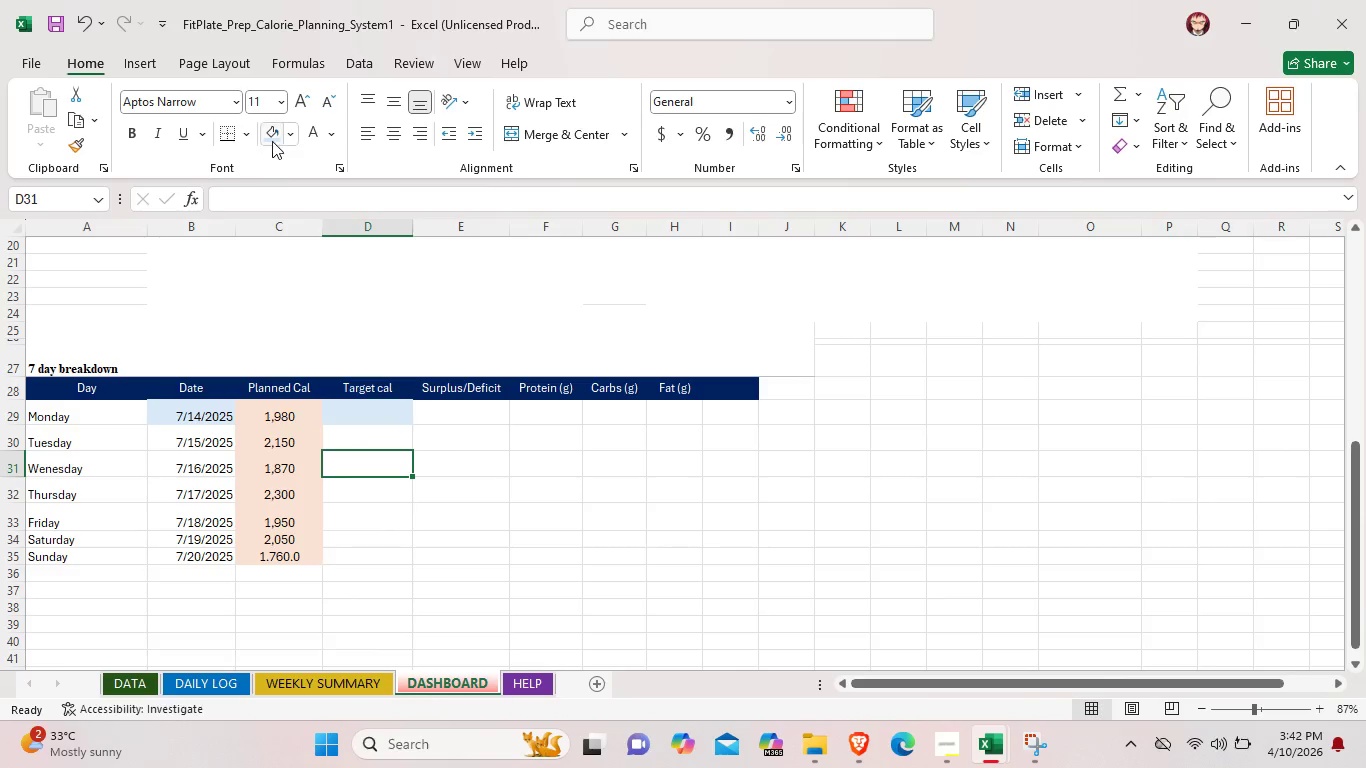 
left_click([273, 130])
 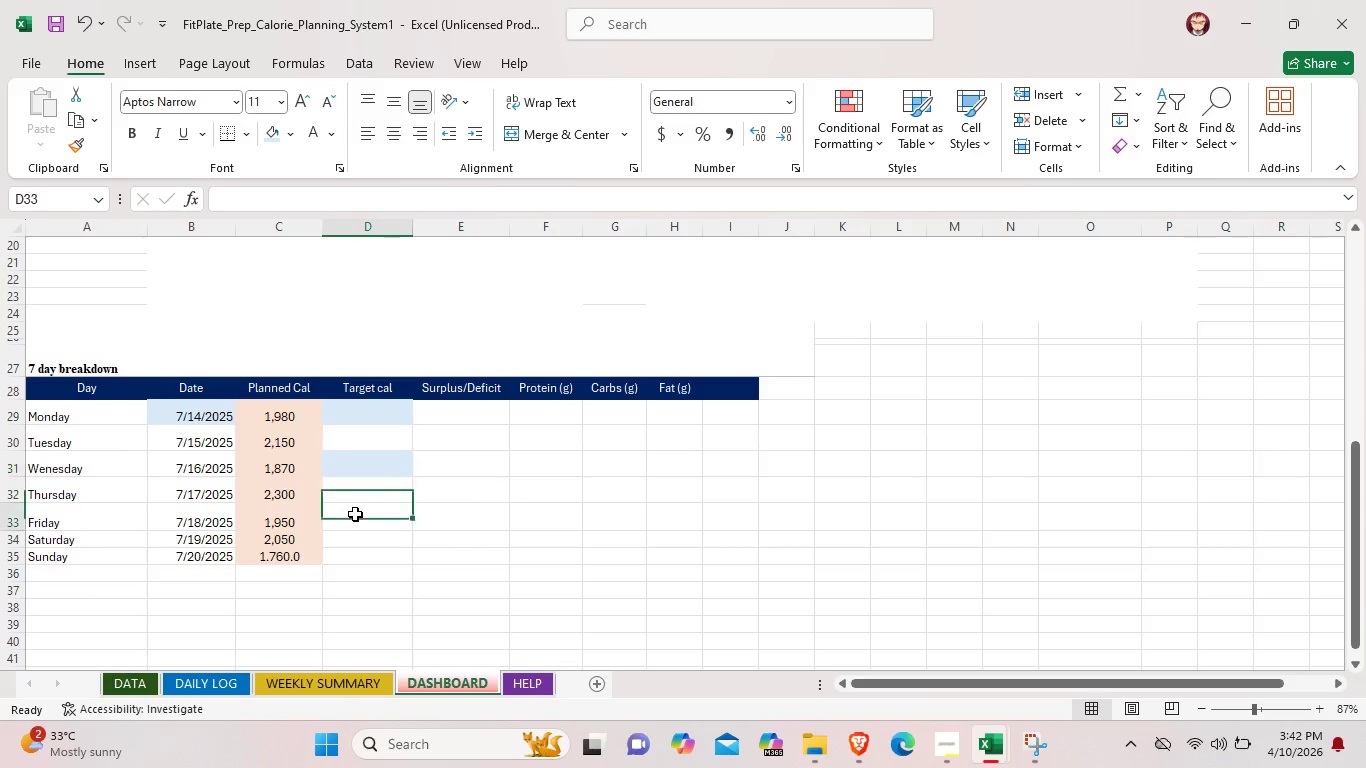 
left_click([355, 514])
 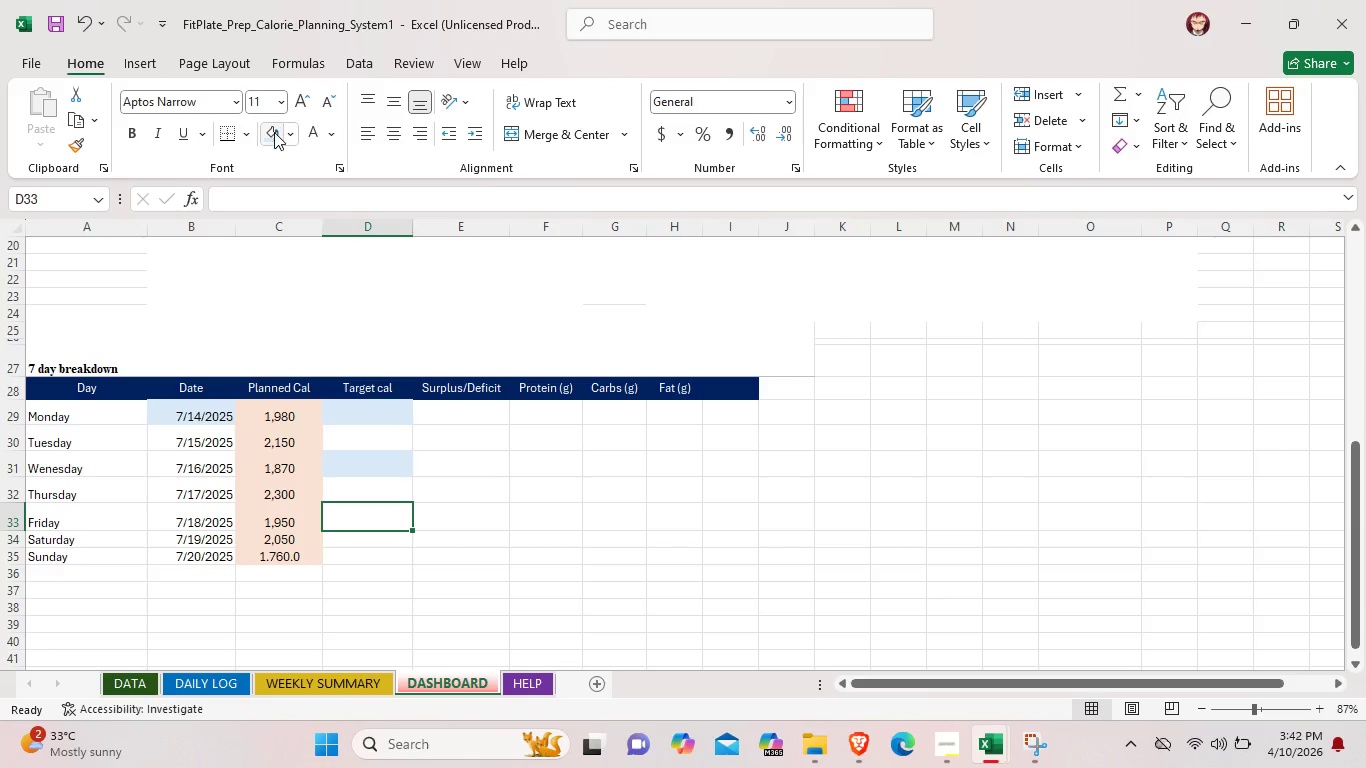 
left_click([274, 132])
 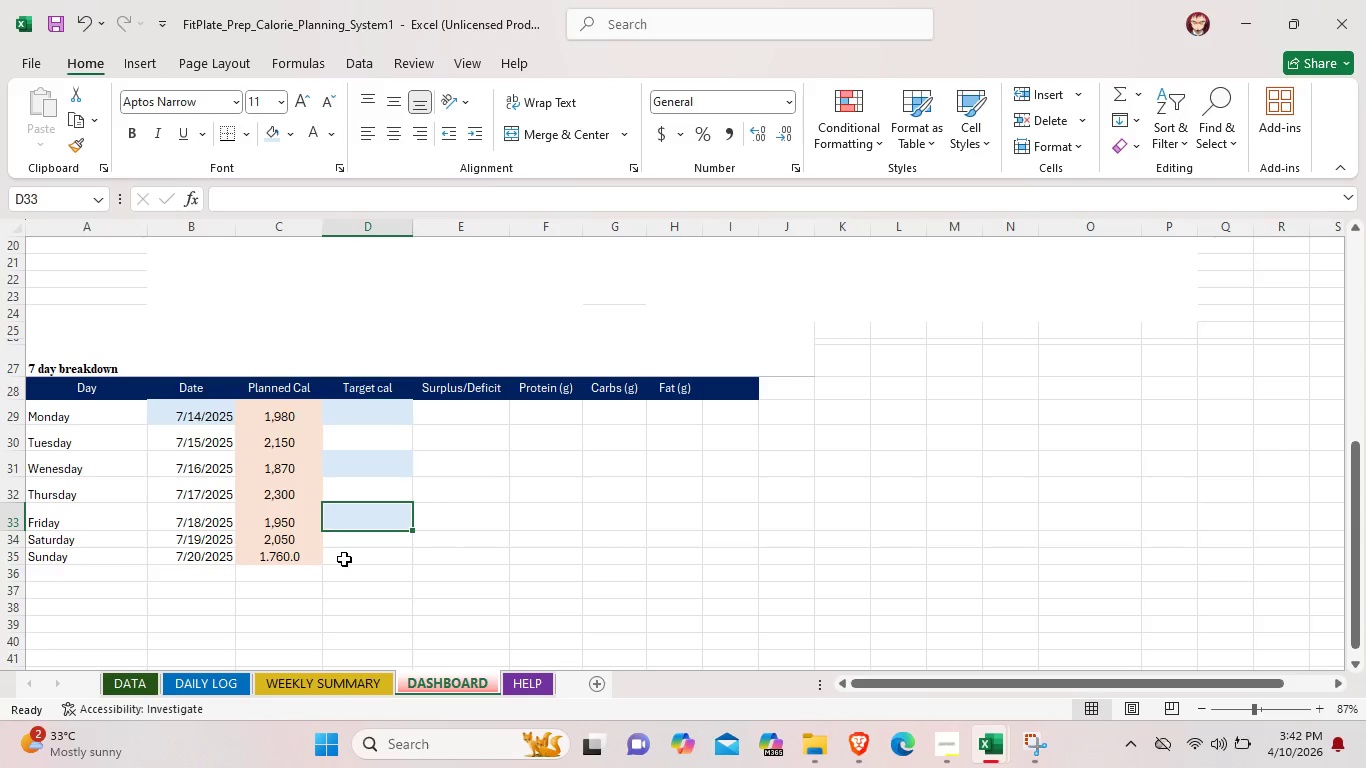 
left_click([344, 559])
 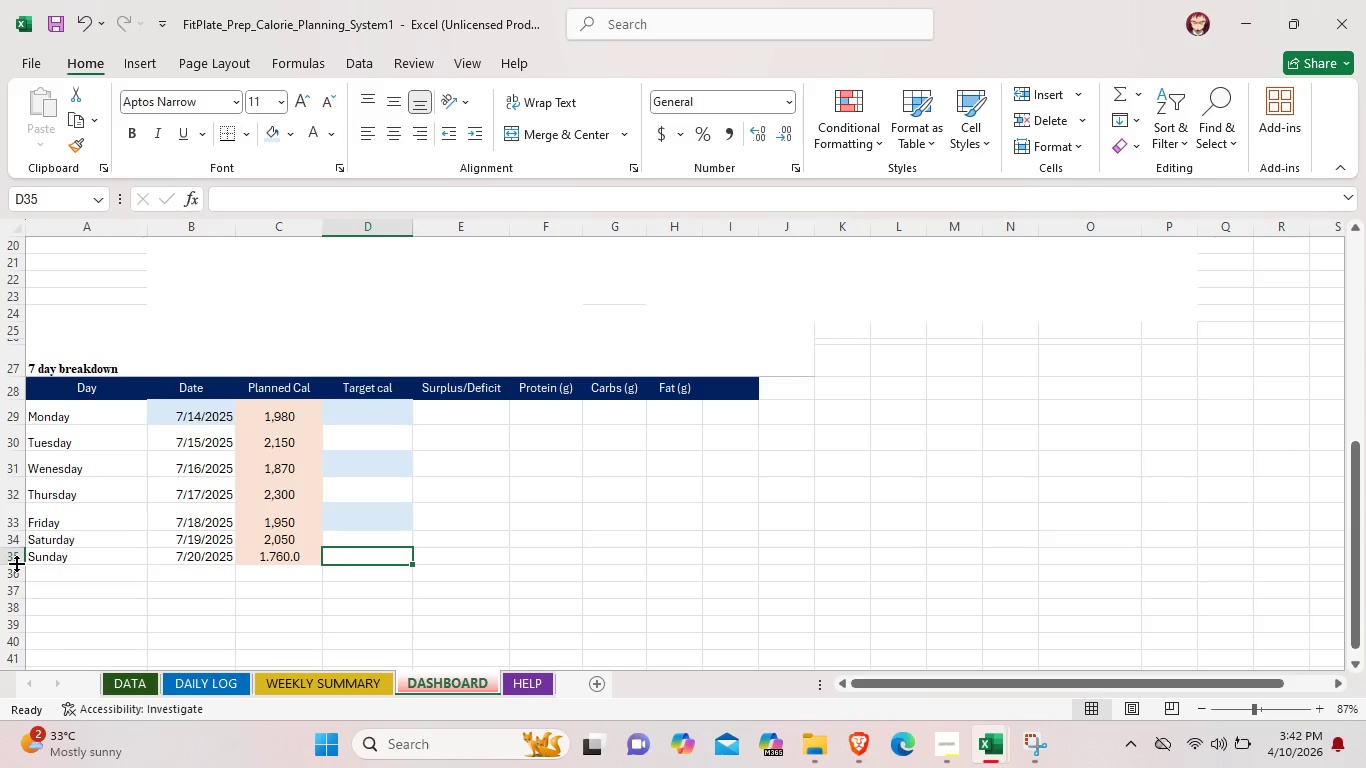 
left_click_drag(start_coordinate=[16, 563], to_coordinate=[18, 572])
 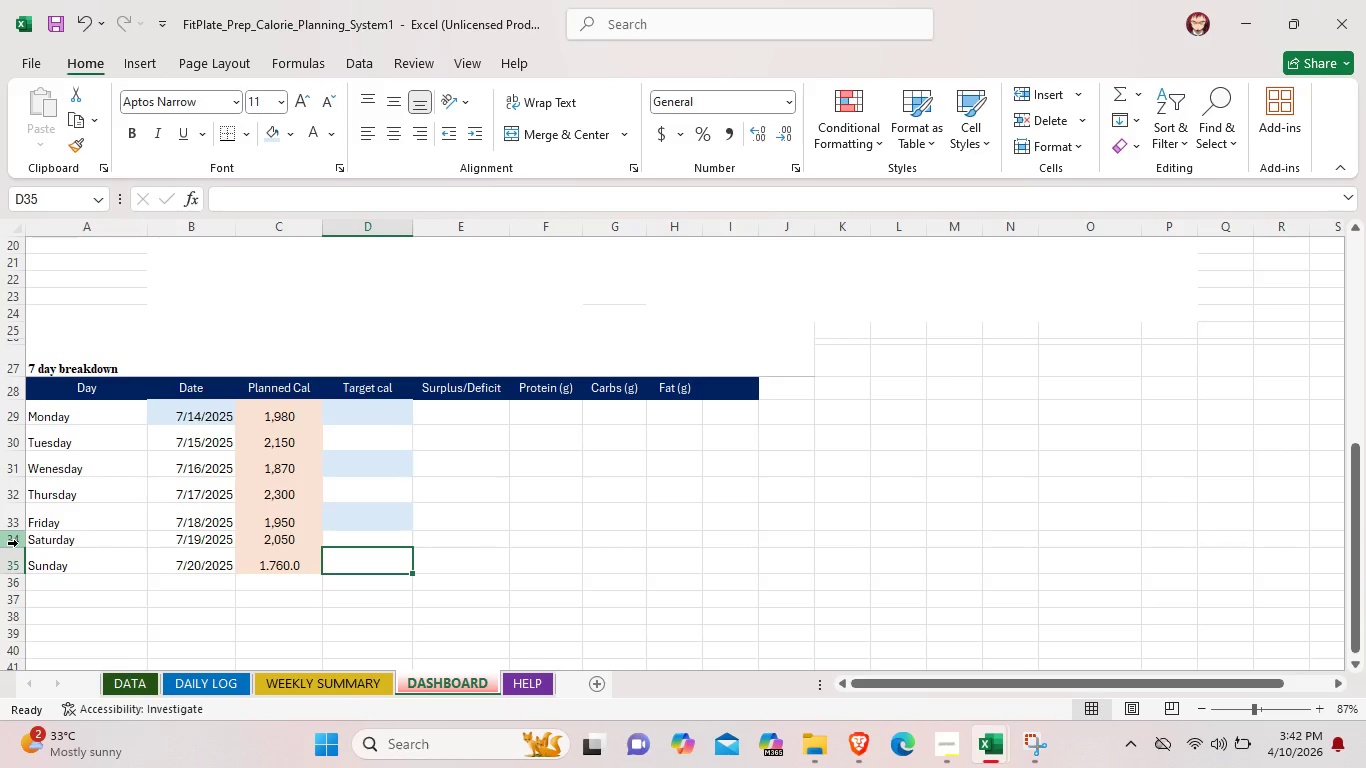 
left_click([18, 543])
 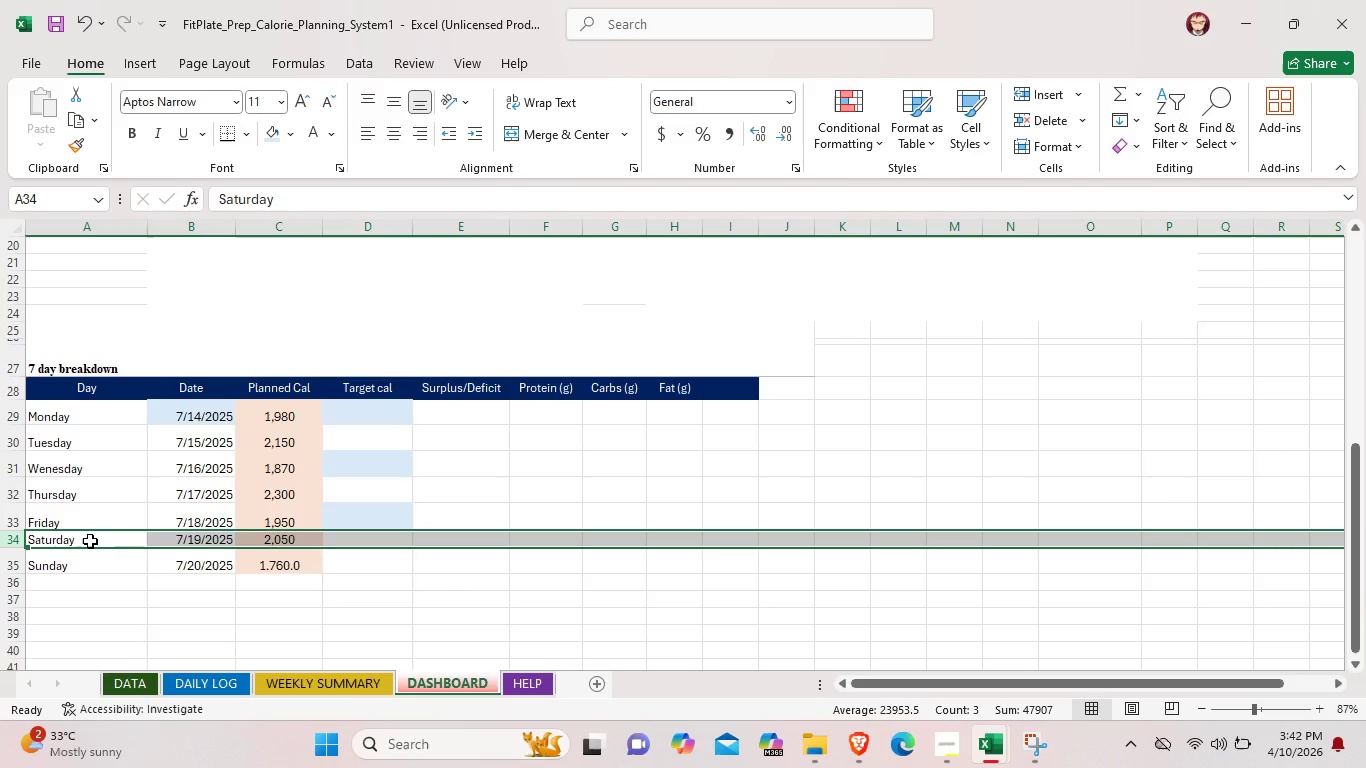 
left_click([125, 546])
 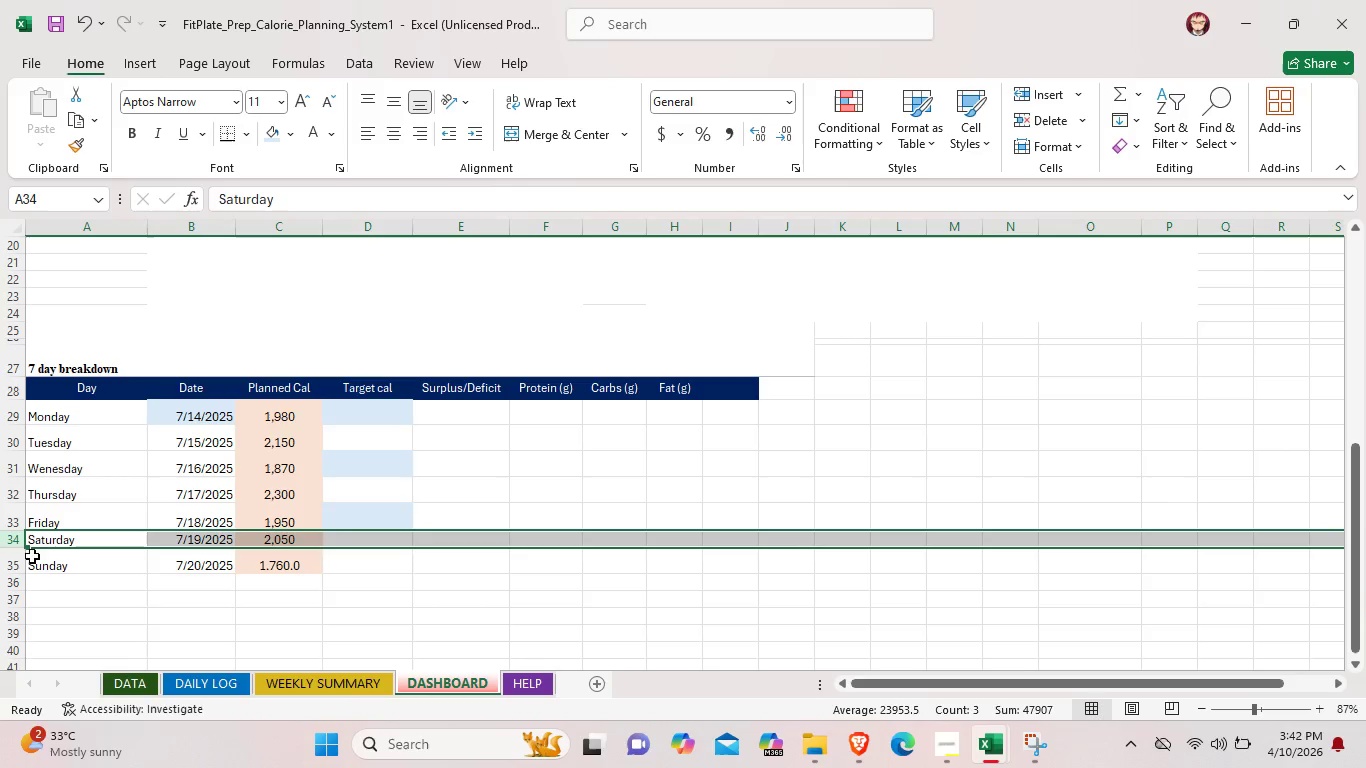 
left_click_drag(start_coordinate=[19, 546], to_coordinate=[21, 555])
 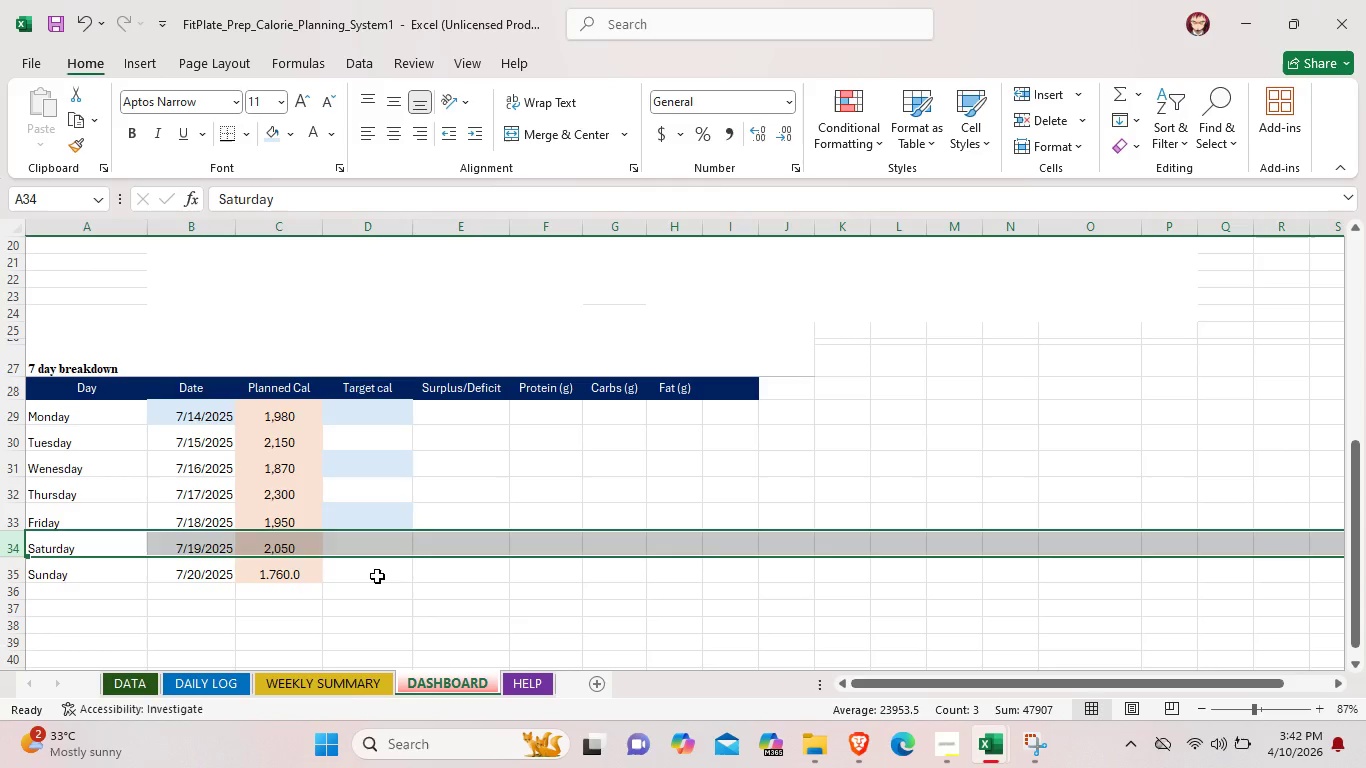 
left_click([377, 576])
 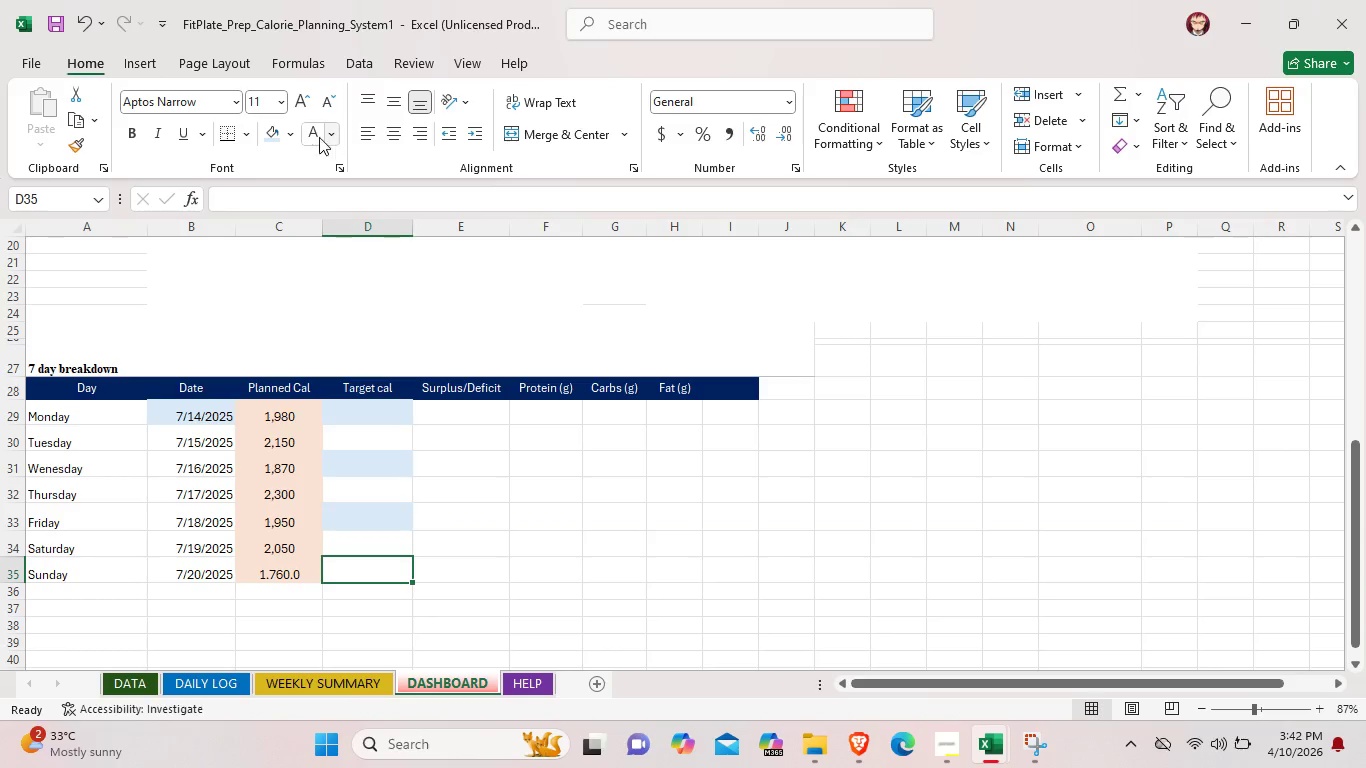 
left_click([275, 128])
 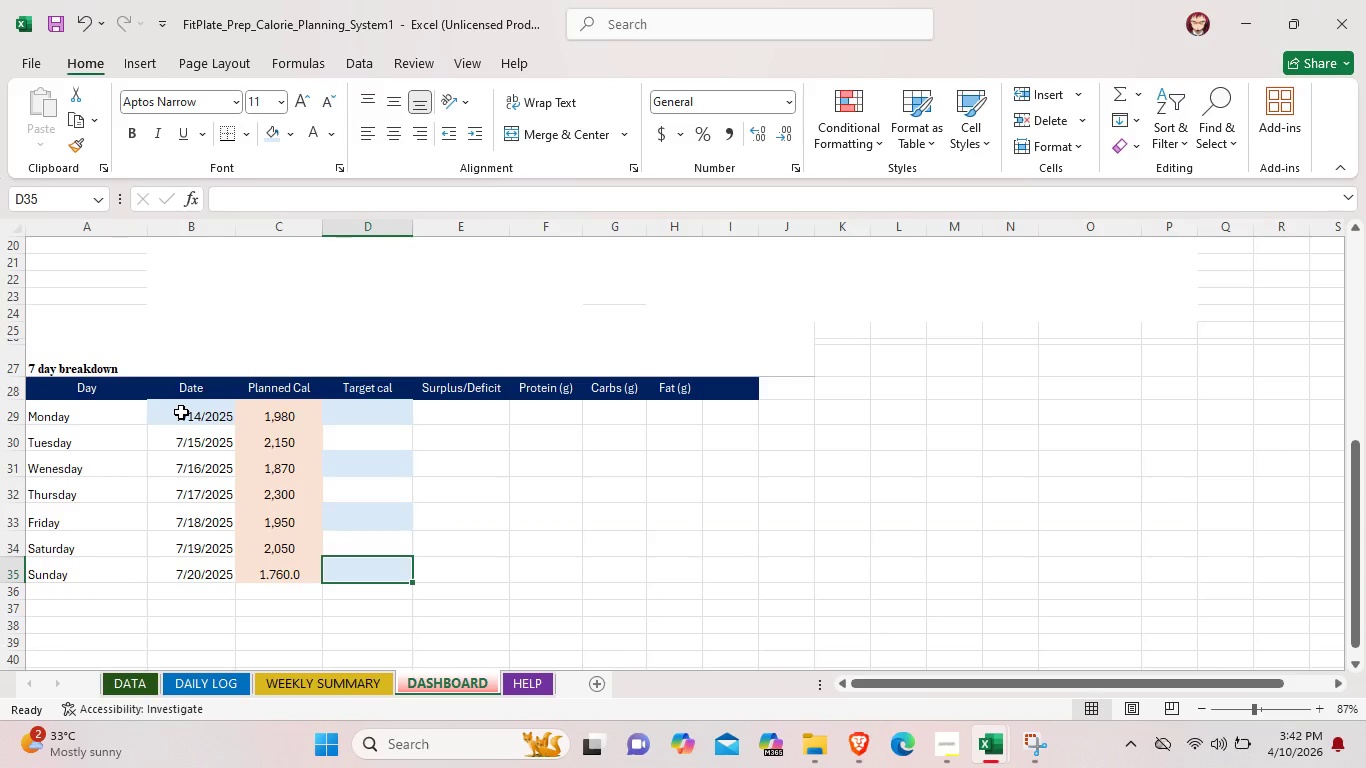 
wait(5.28)
 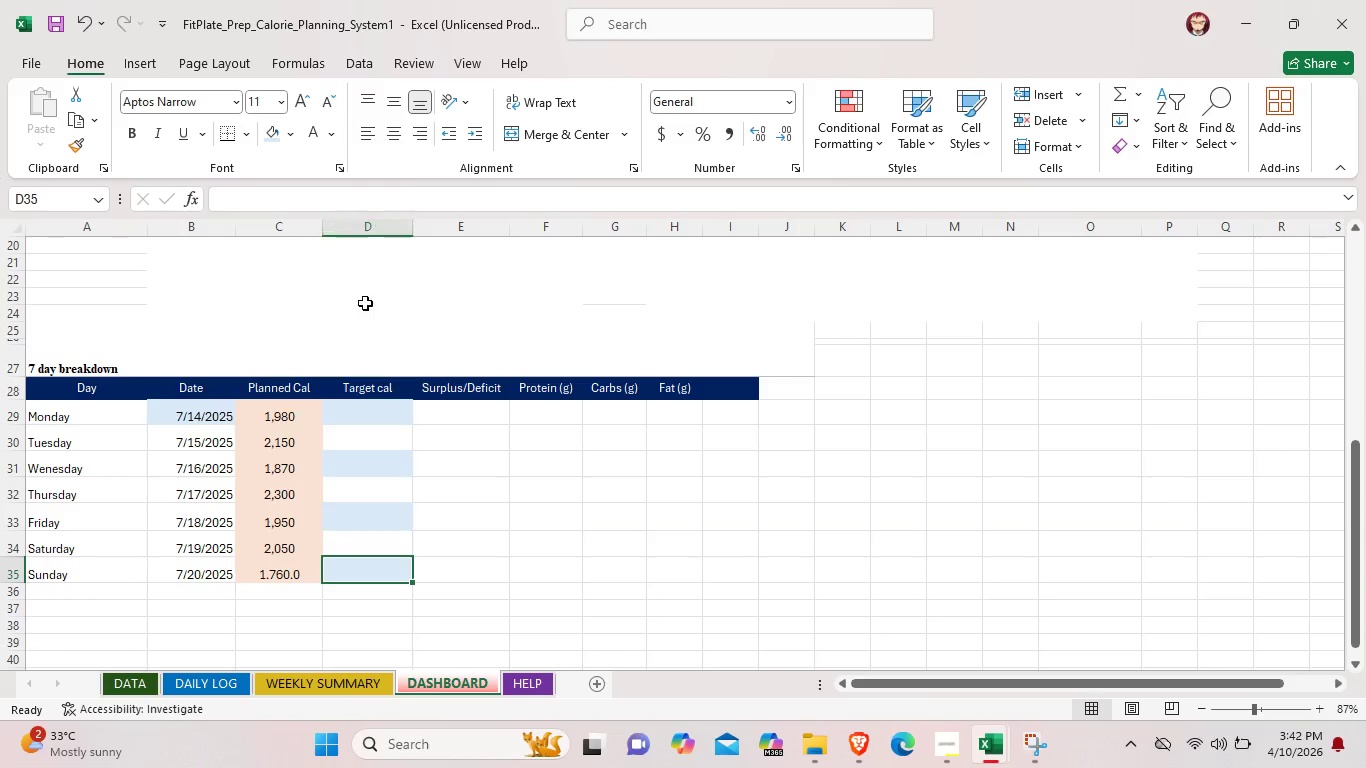 
left_click([197, 440])
 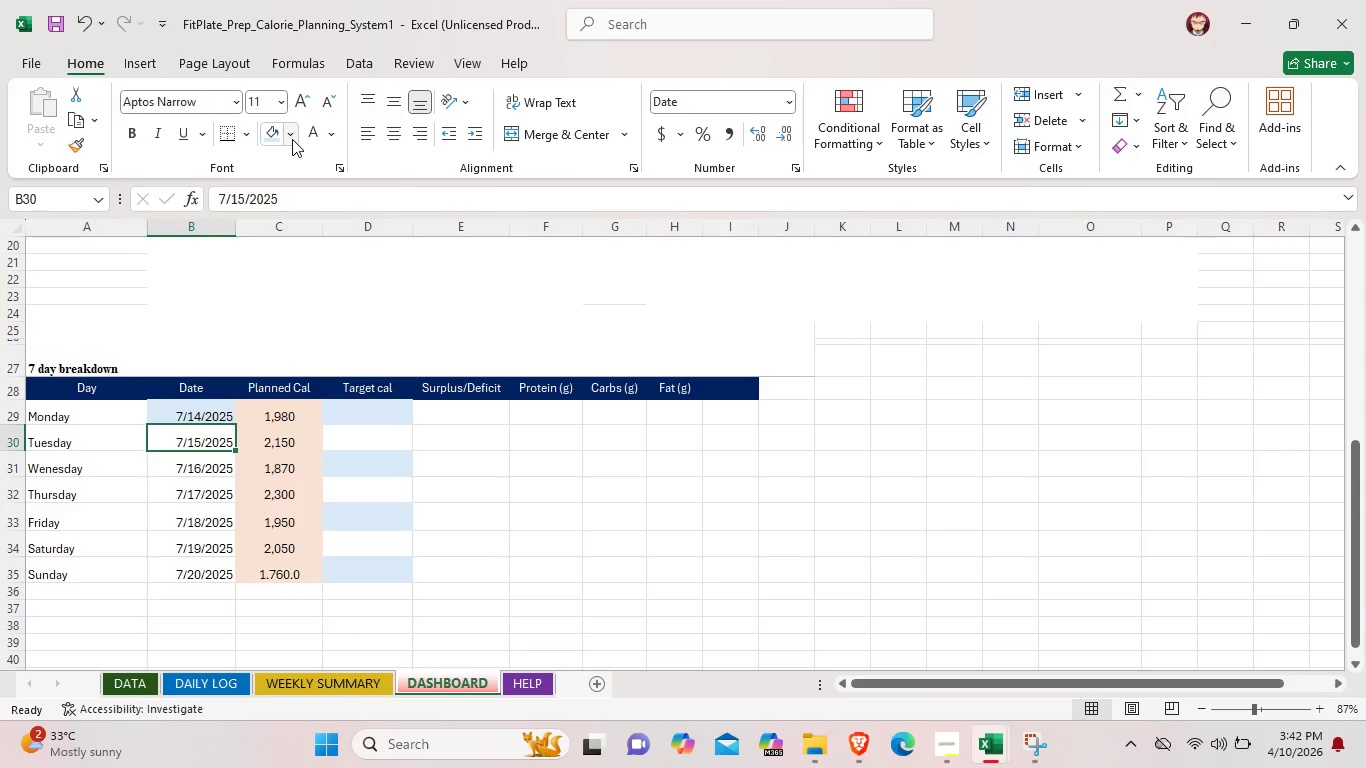 
left_click([292, 139])
 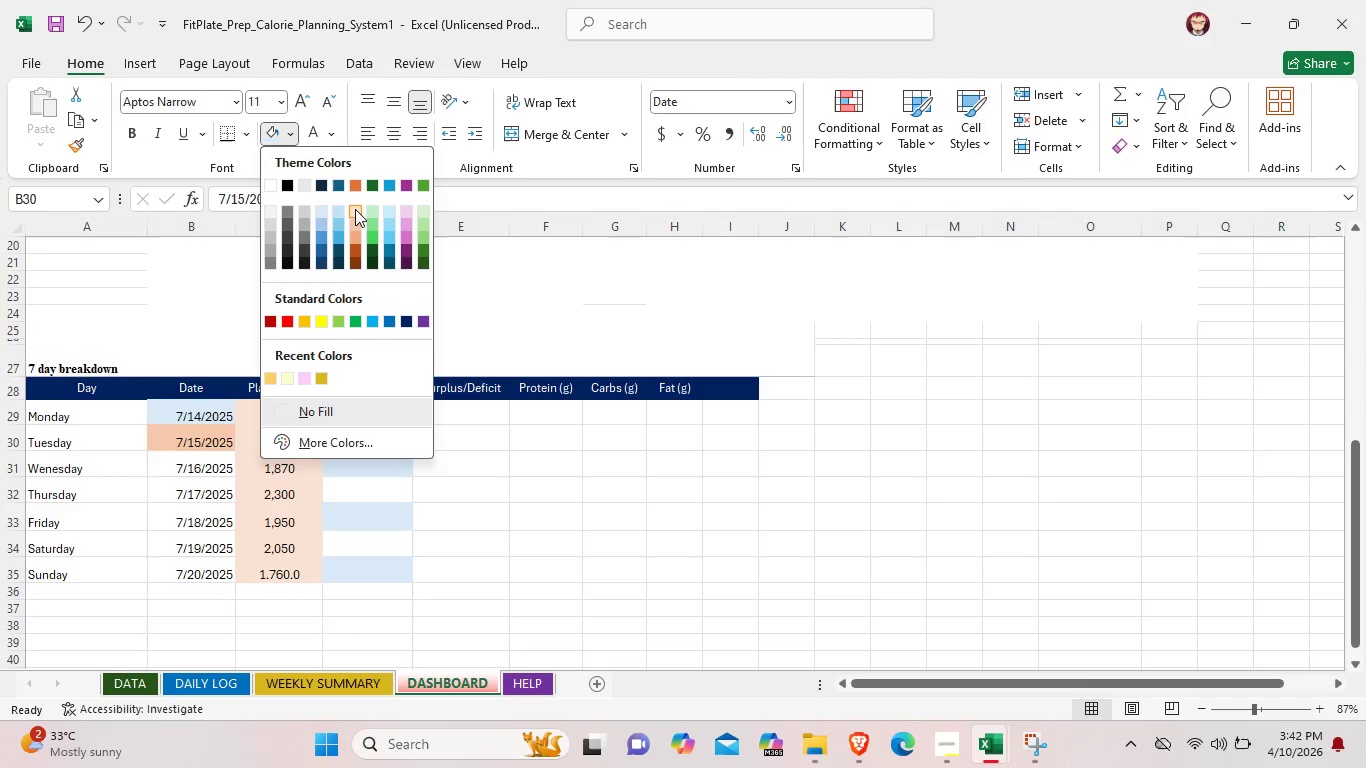 
left_click([355, 209])
 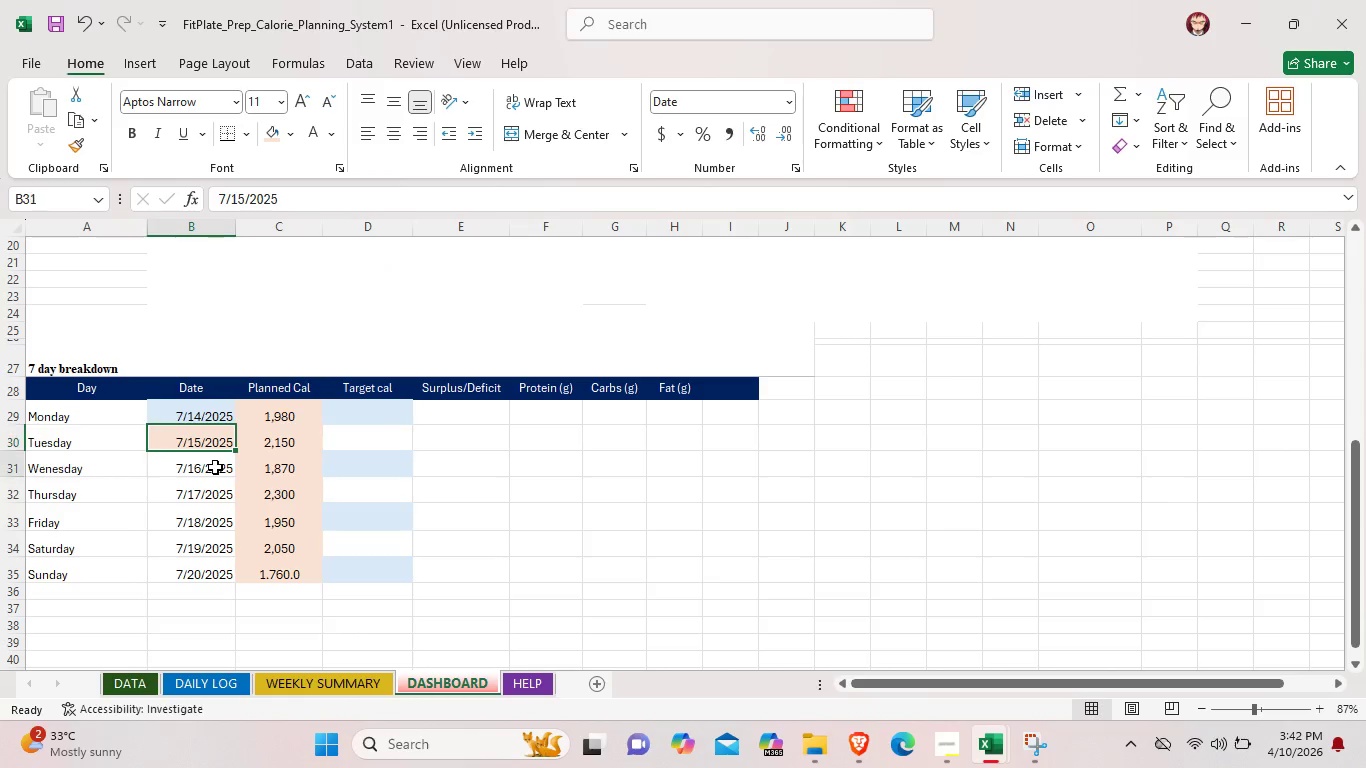 
left_click([215, 467])
 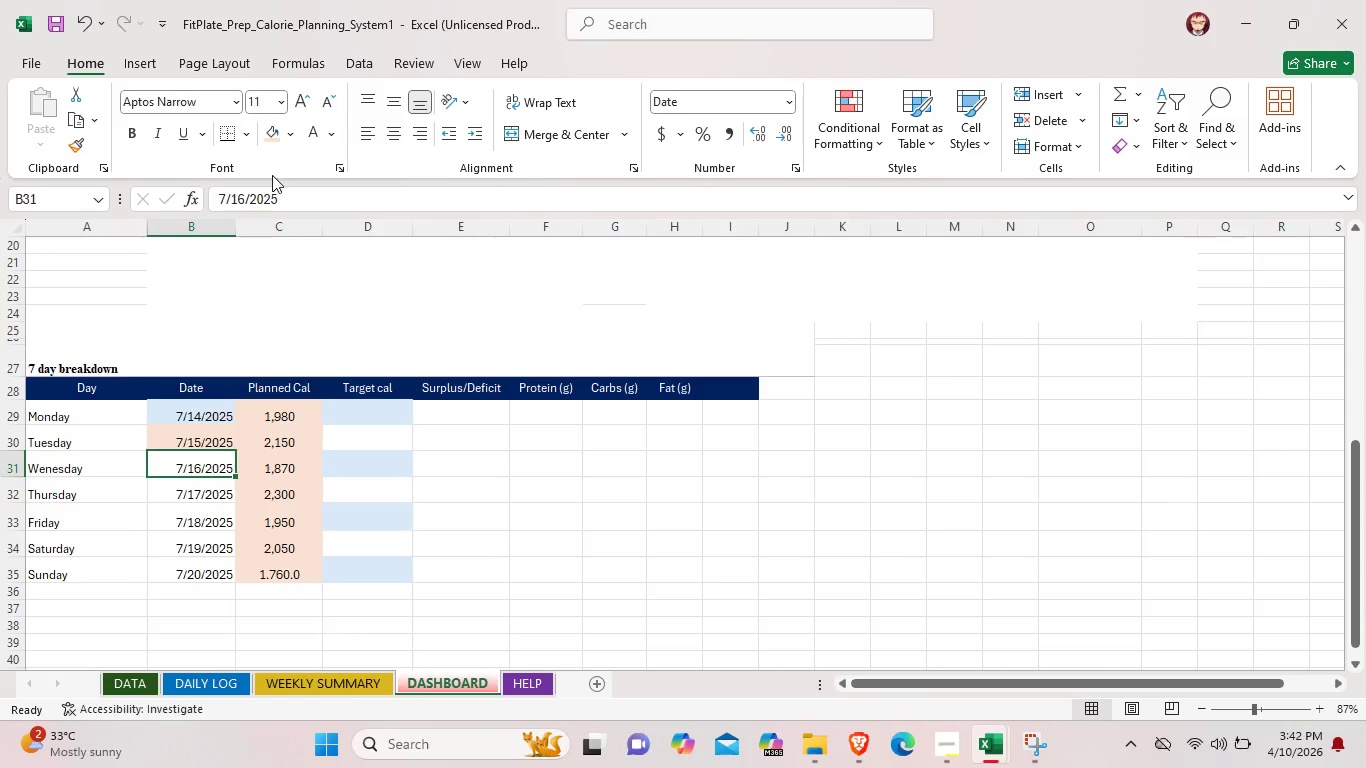 
left_click([287, 135])
 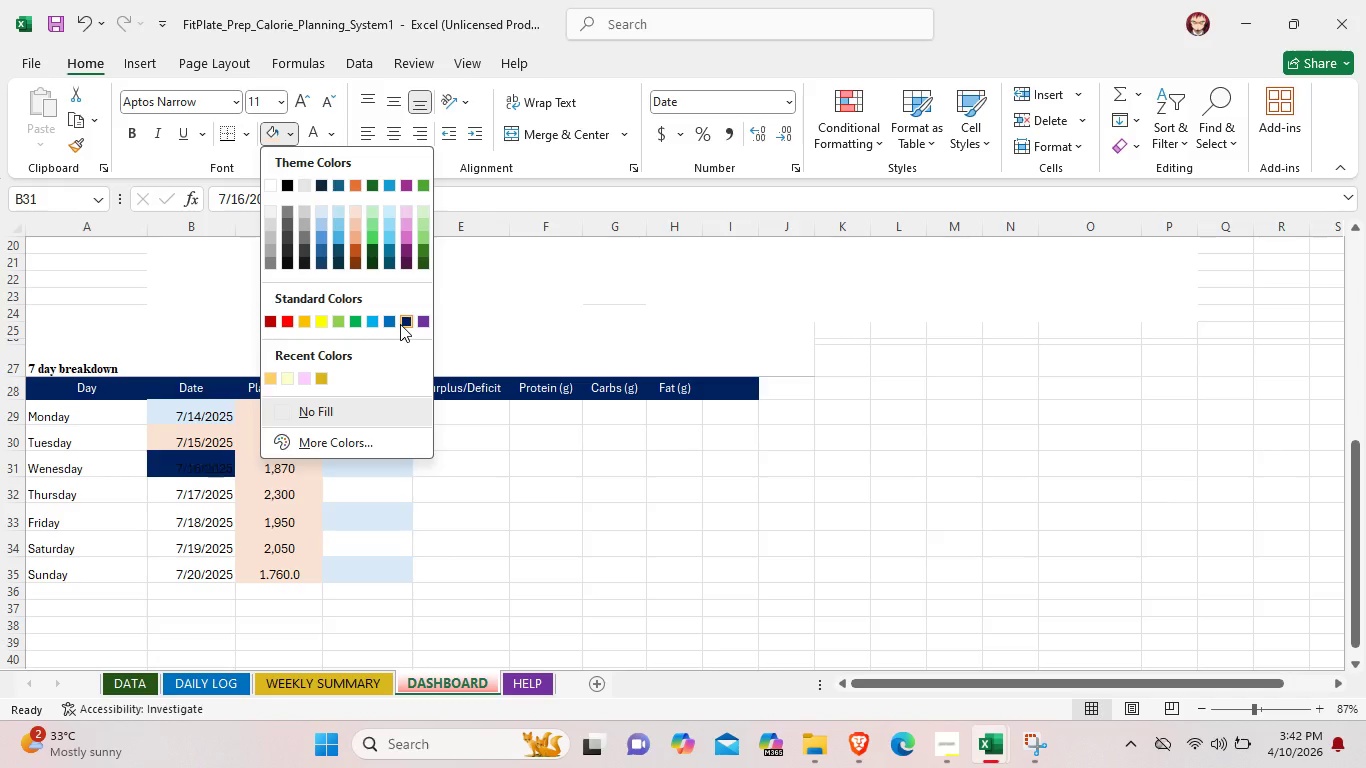 
wait(11.67)
 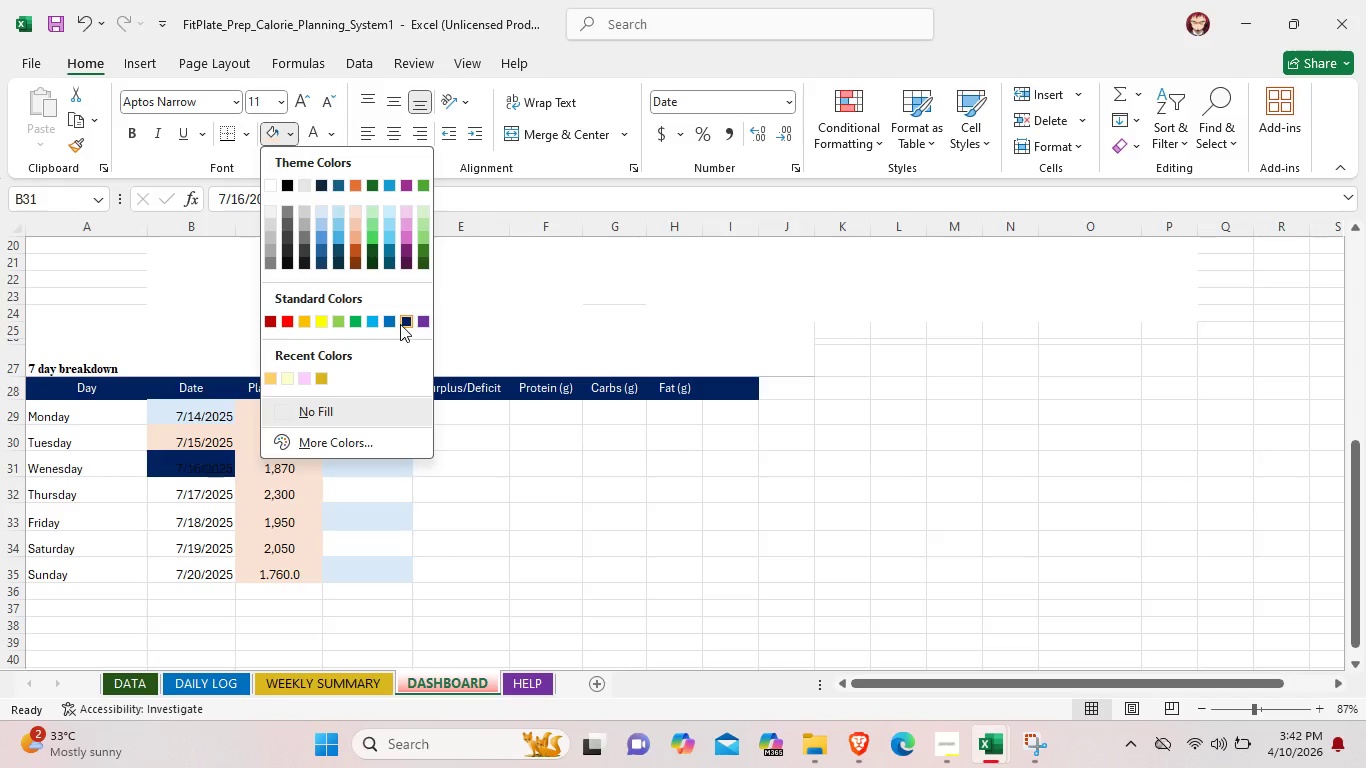 
left_click([194, 517])
 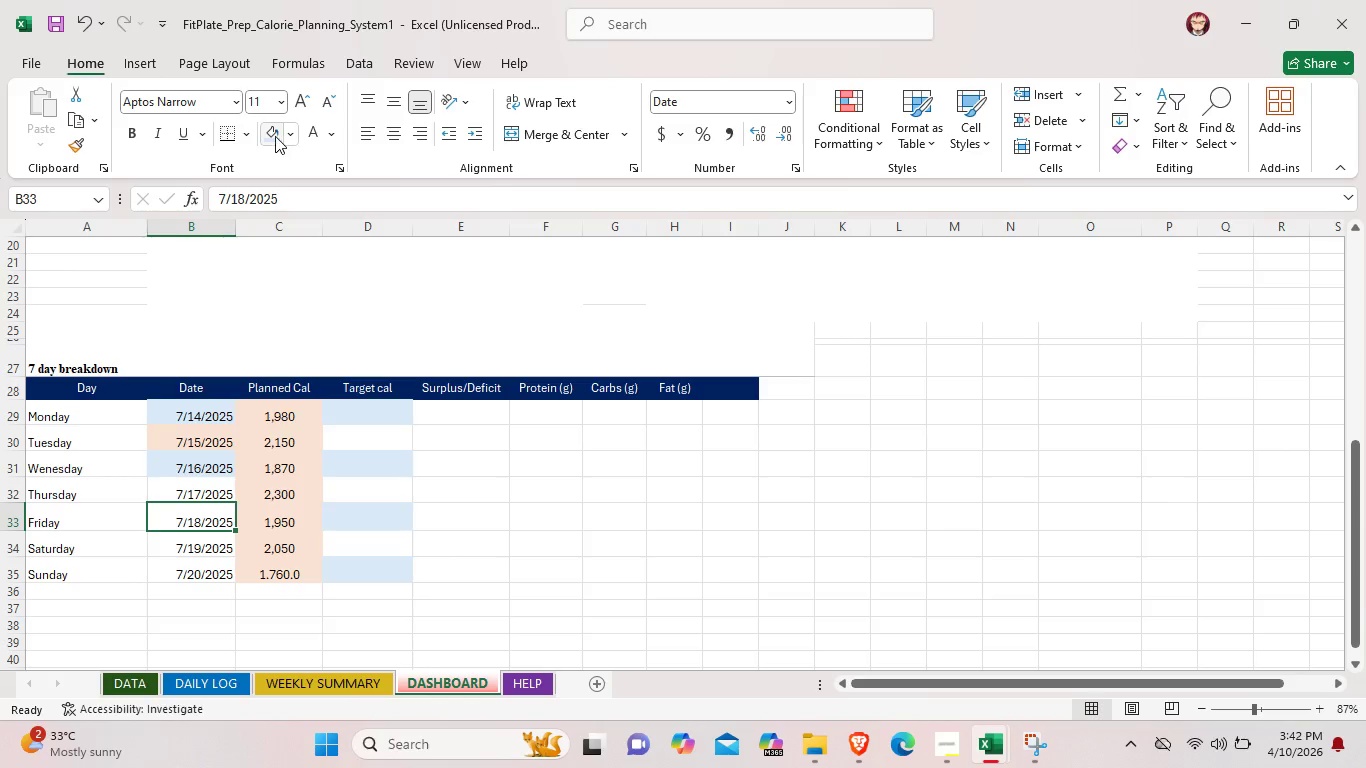 
left_click([268, 132])
 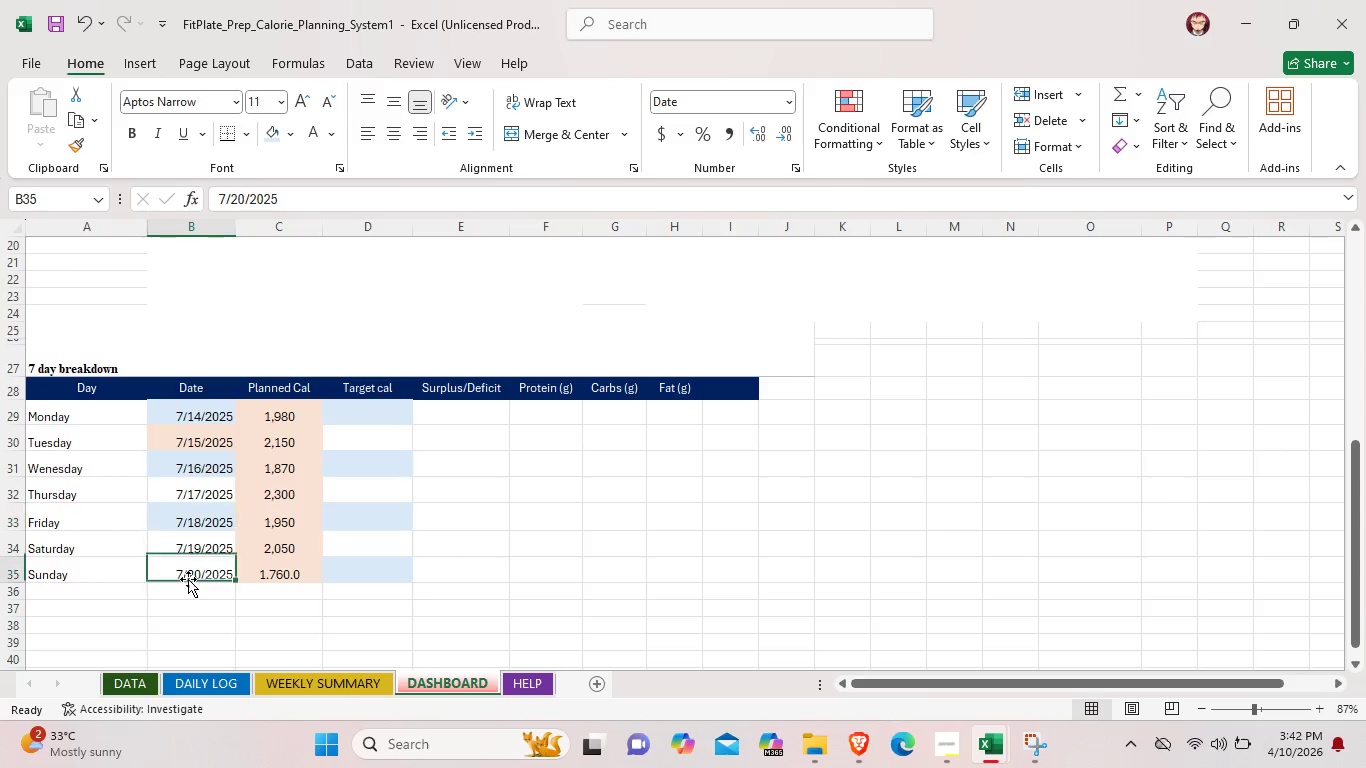 
left_click([188, 579])
 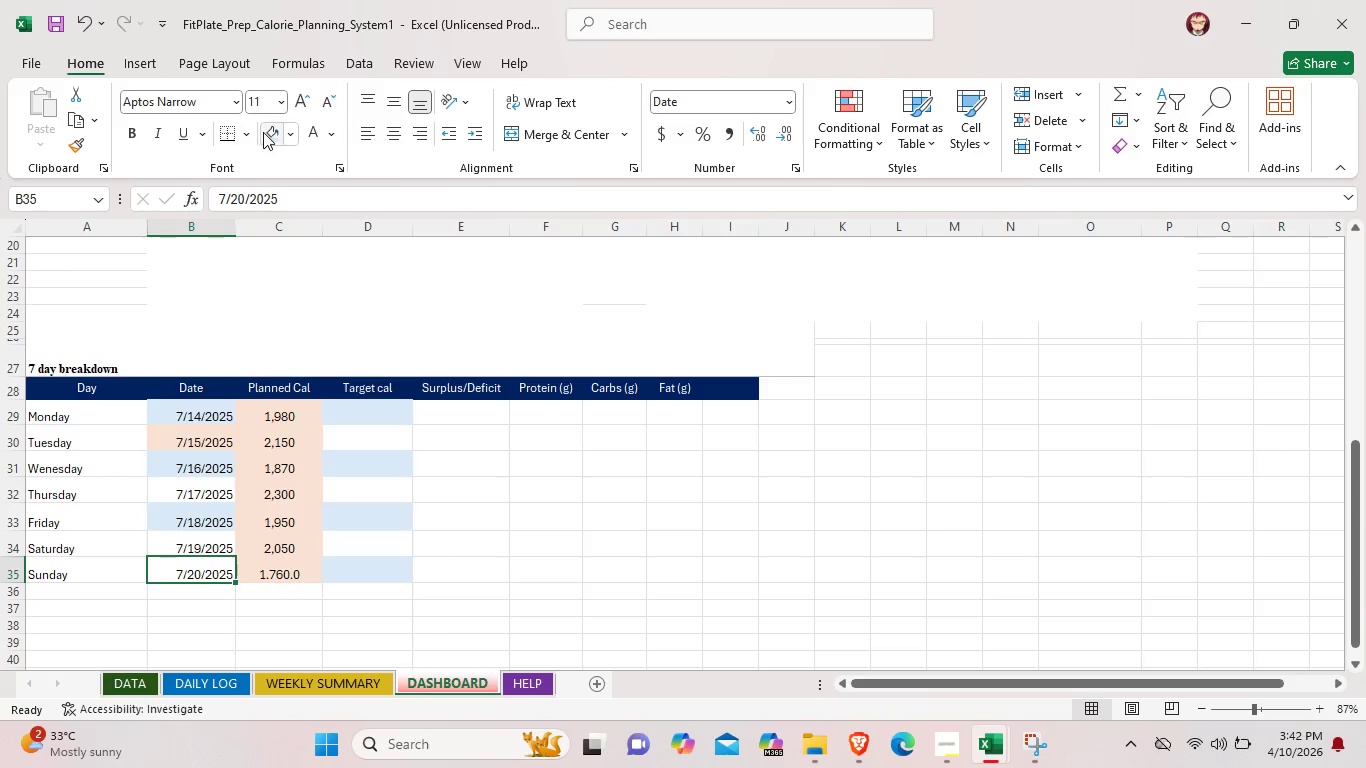 
left_click([263, 132])
 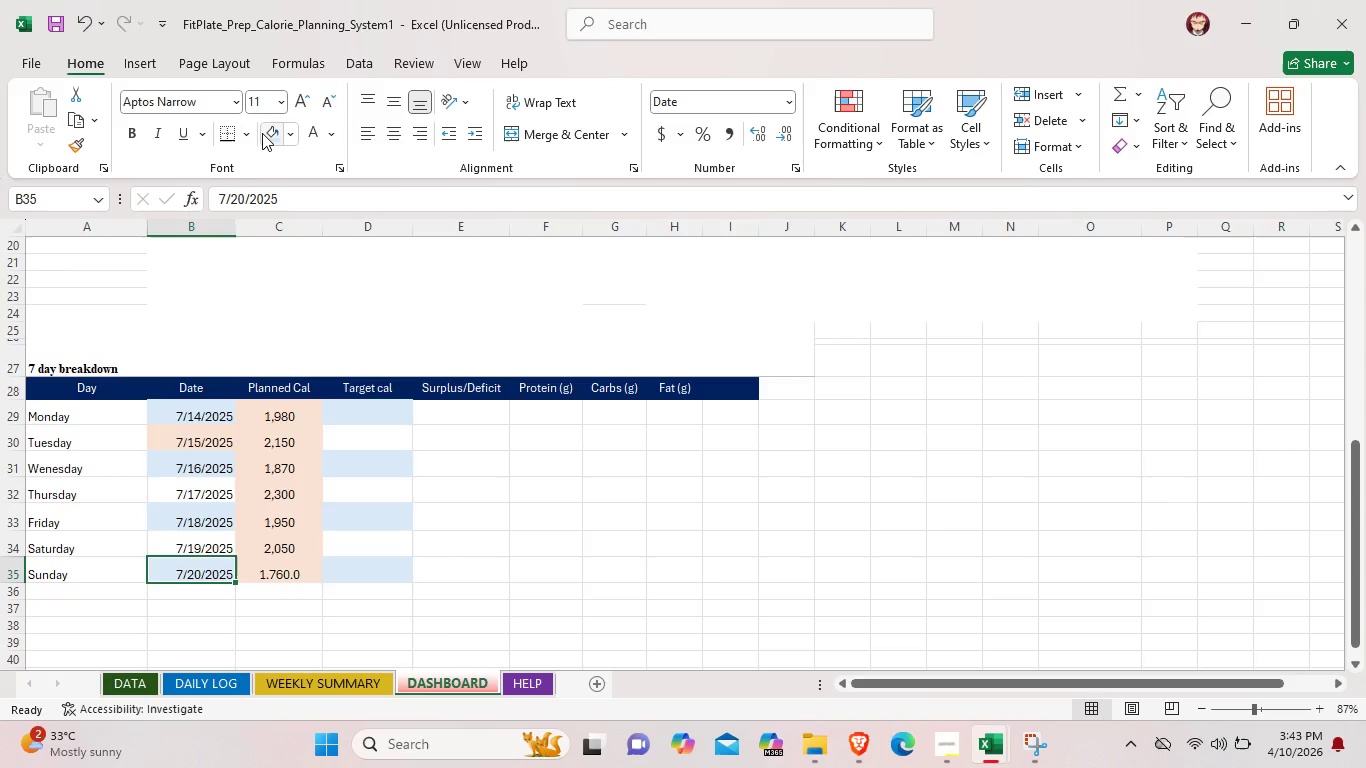 
wait(12.44)
 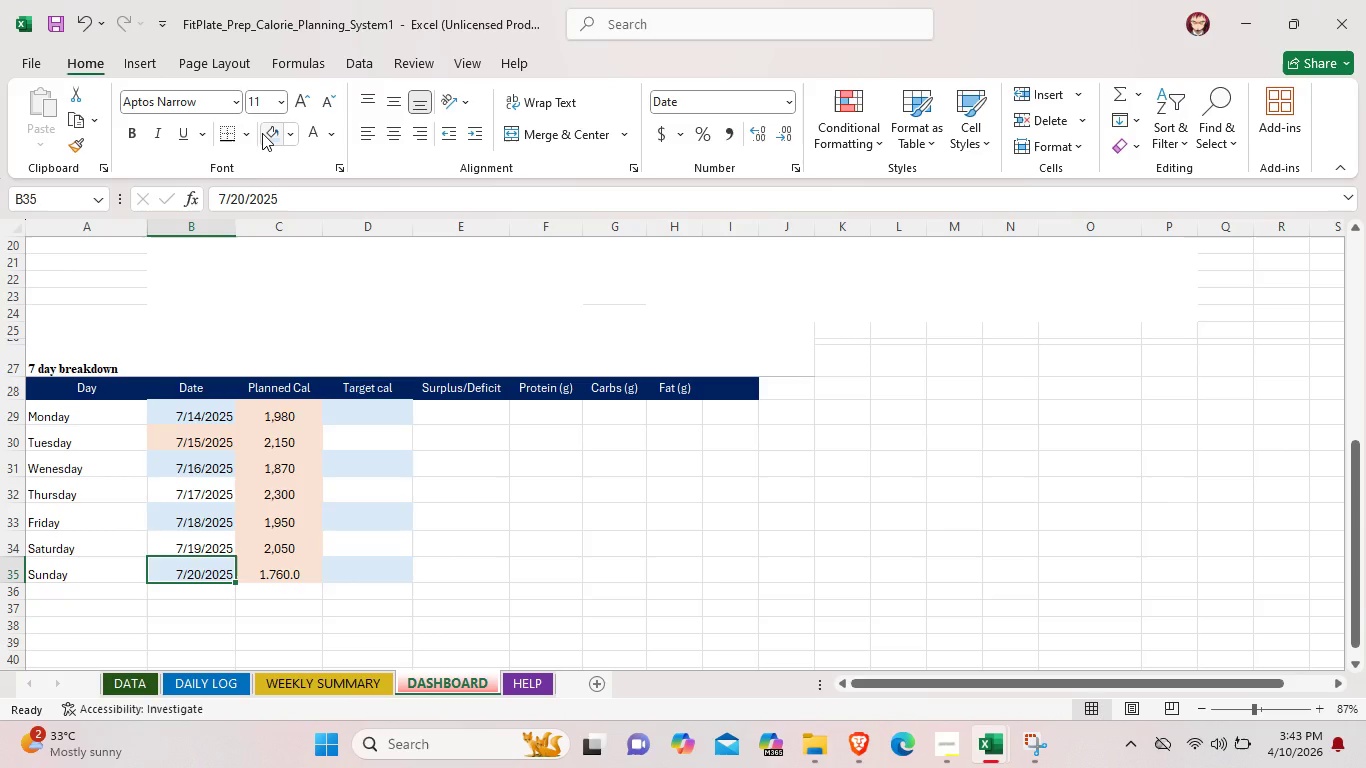 
left_click([176, 488])
 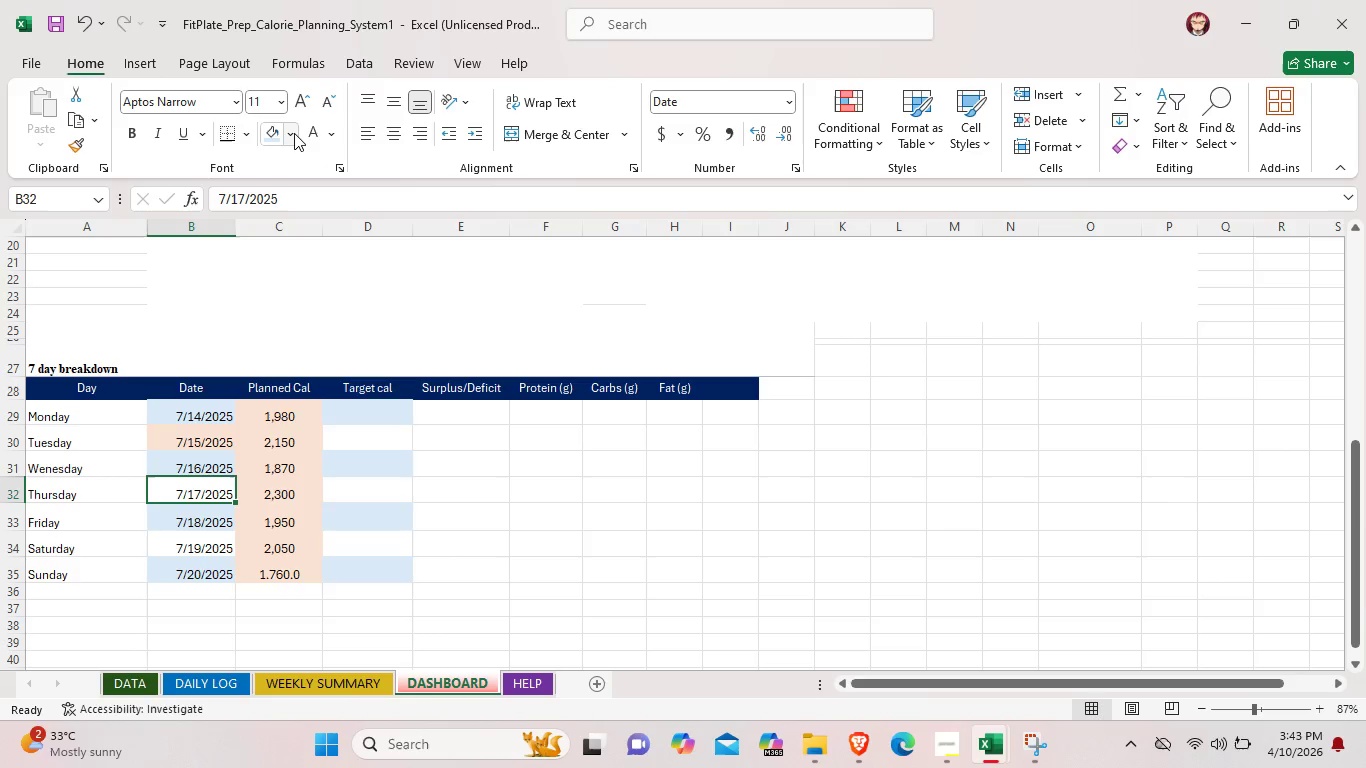 
left_click([294, 133])
 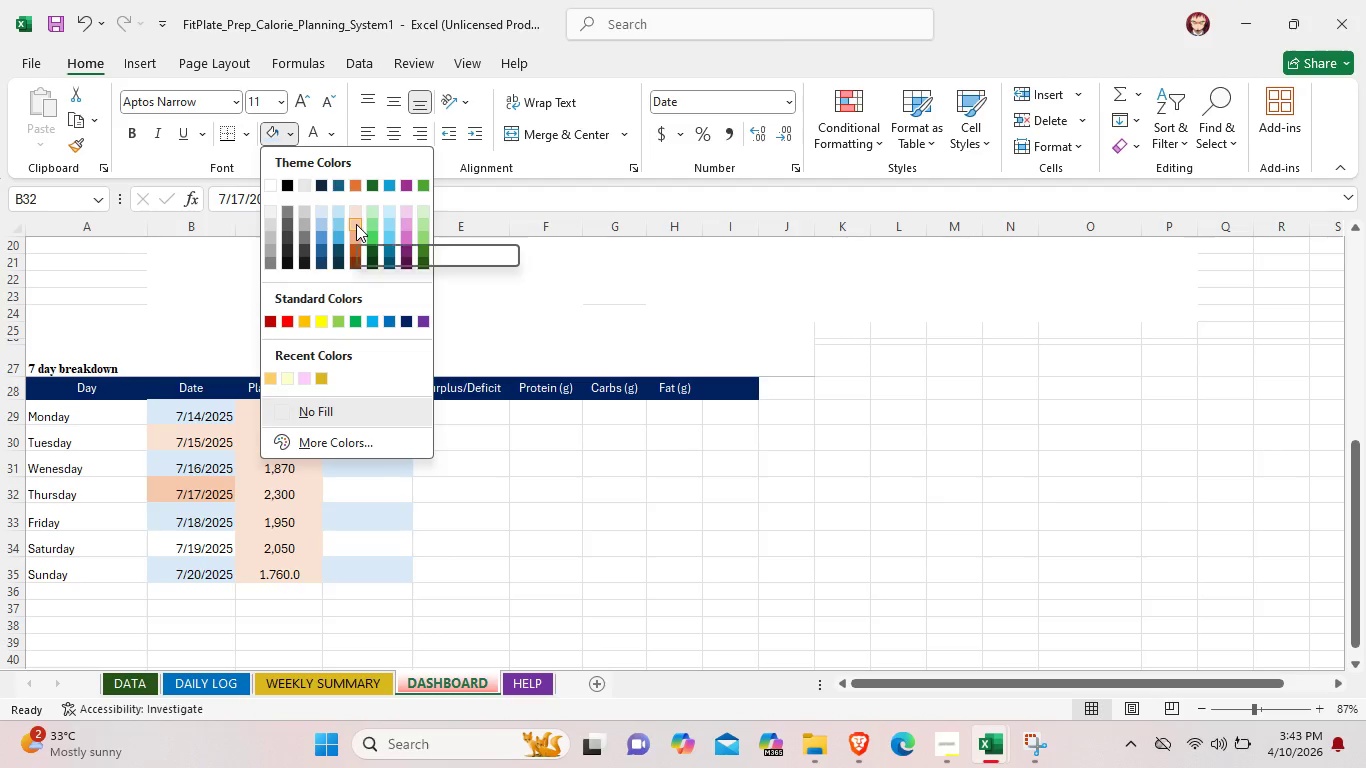 
left_click([358, 206])
 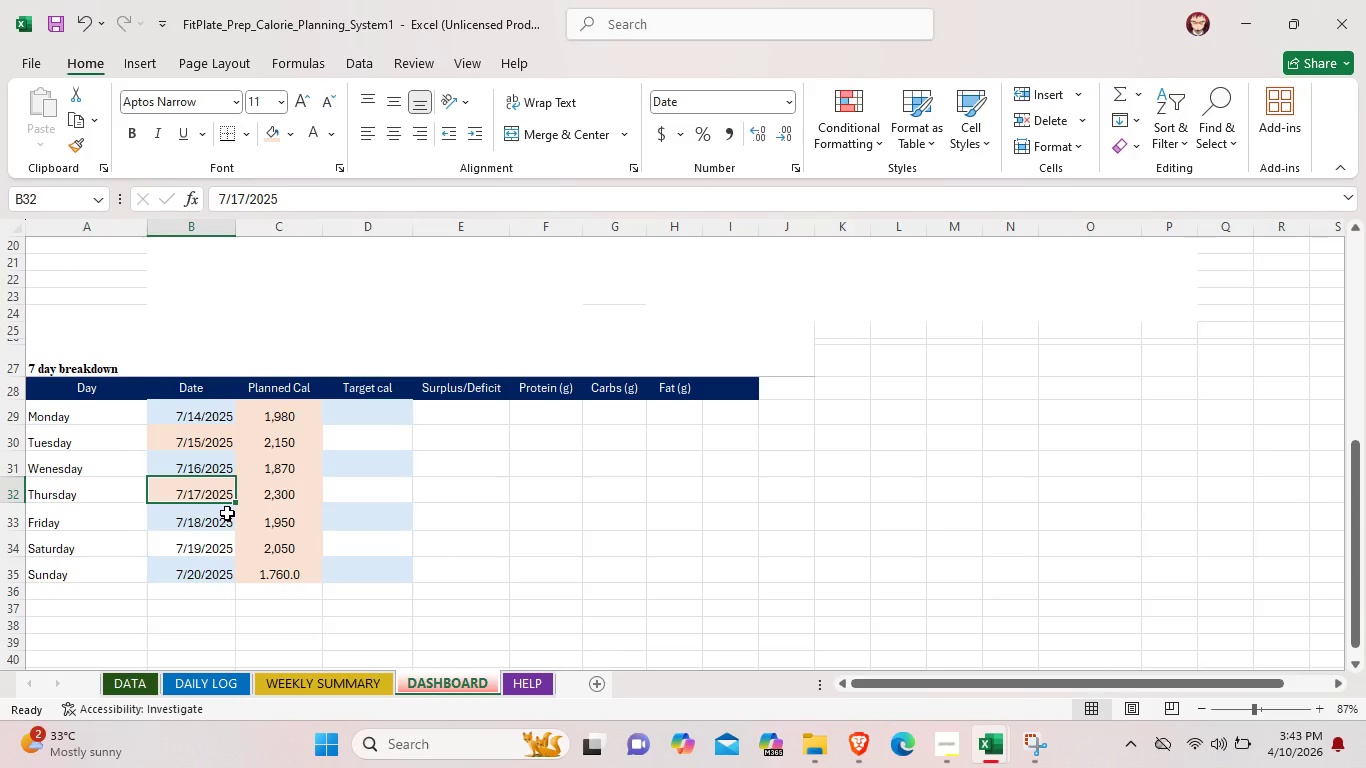 
wait(5.38)
 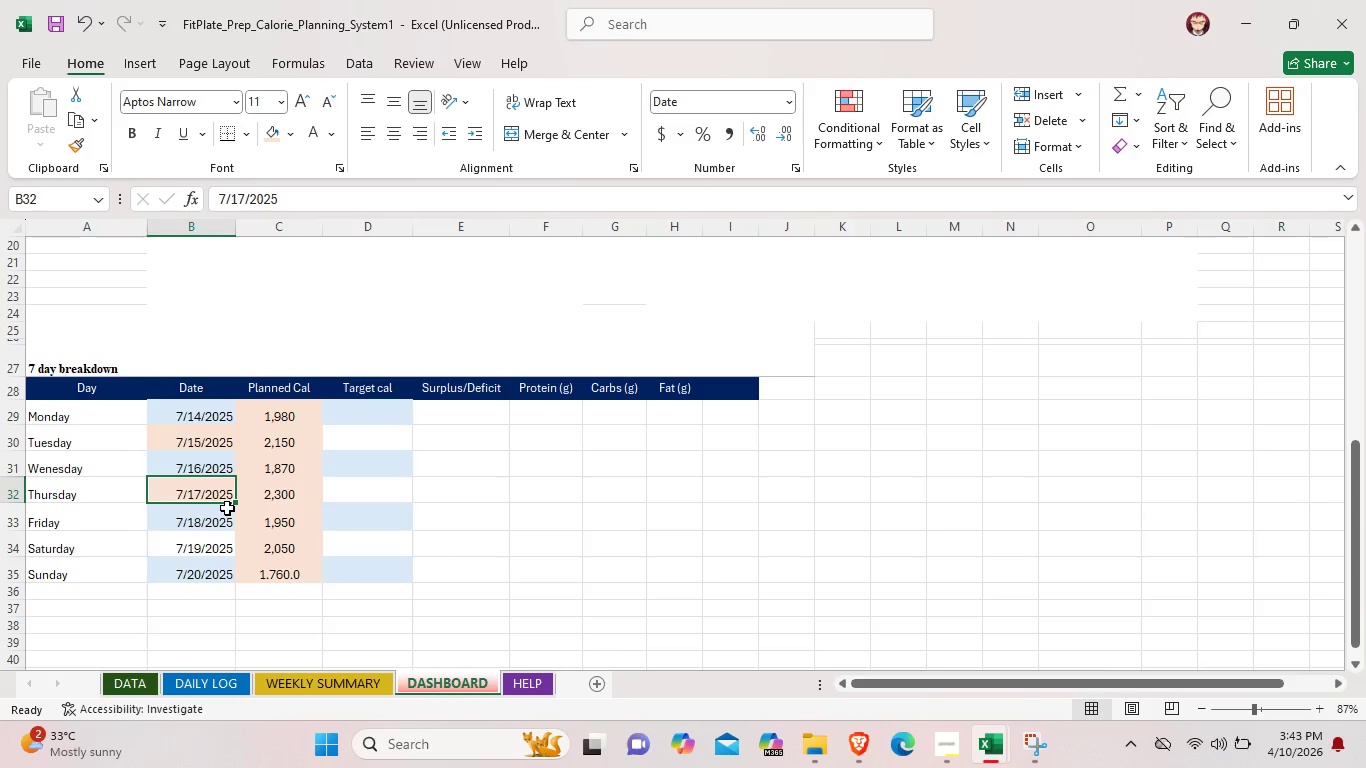 
double_click([286, 421])
 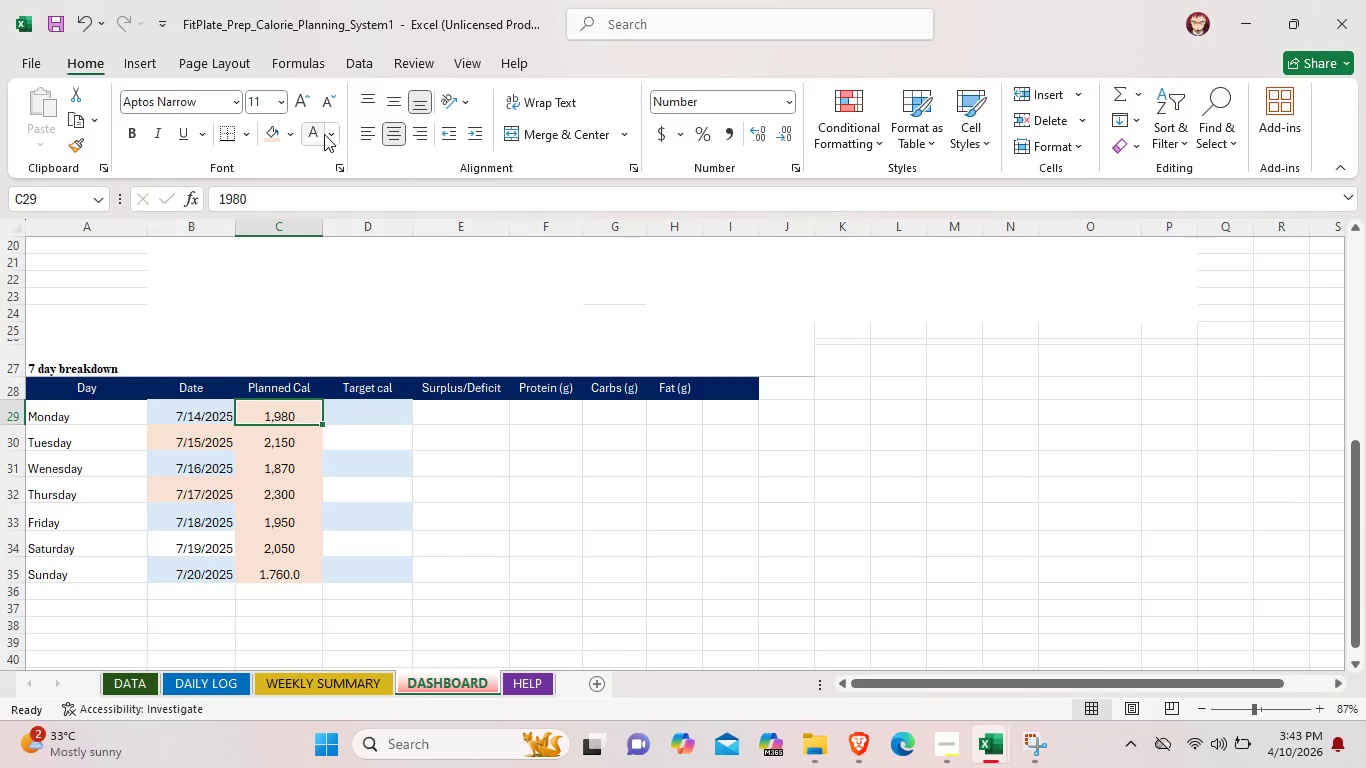 
left_click([333, 134])
 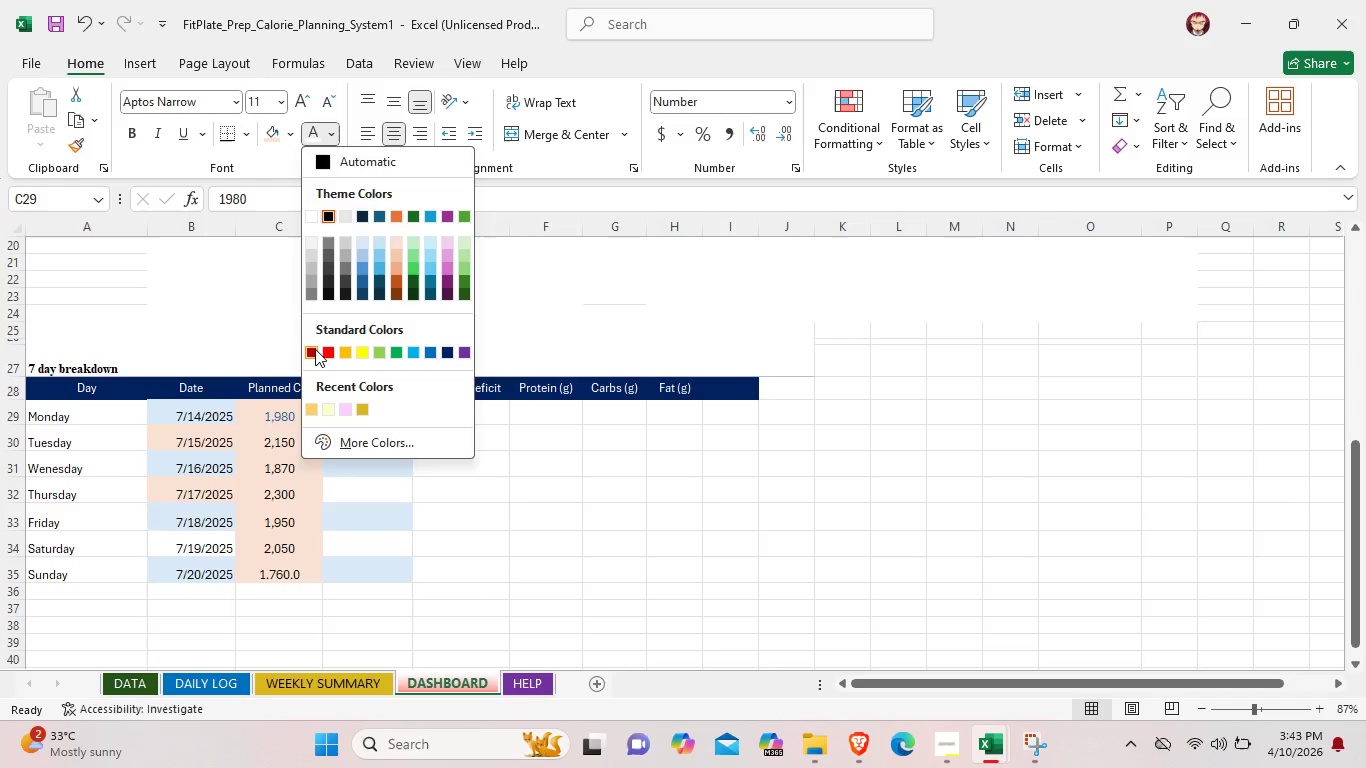 
left_click([315, 349])
 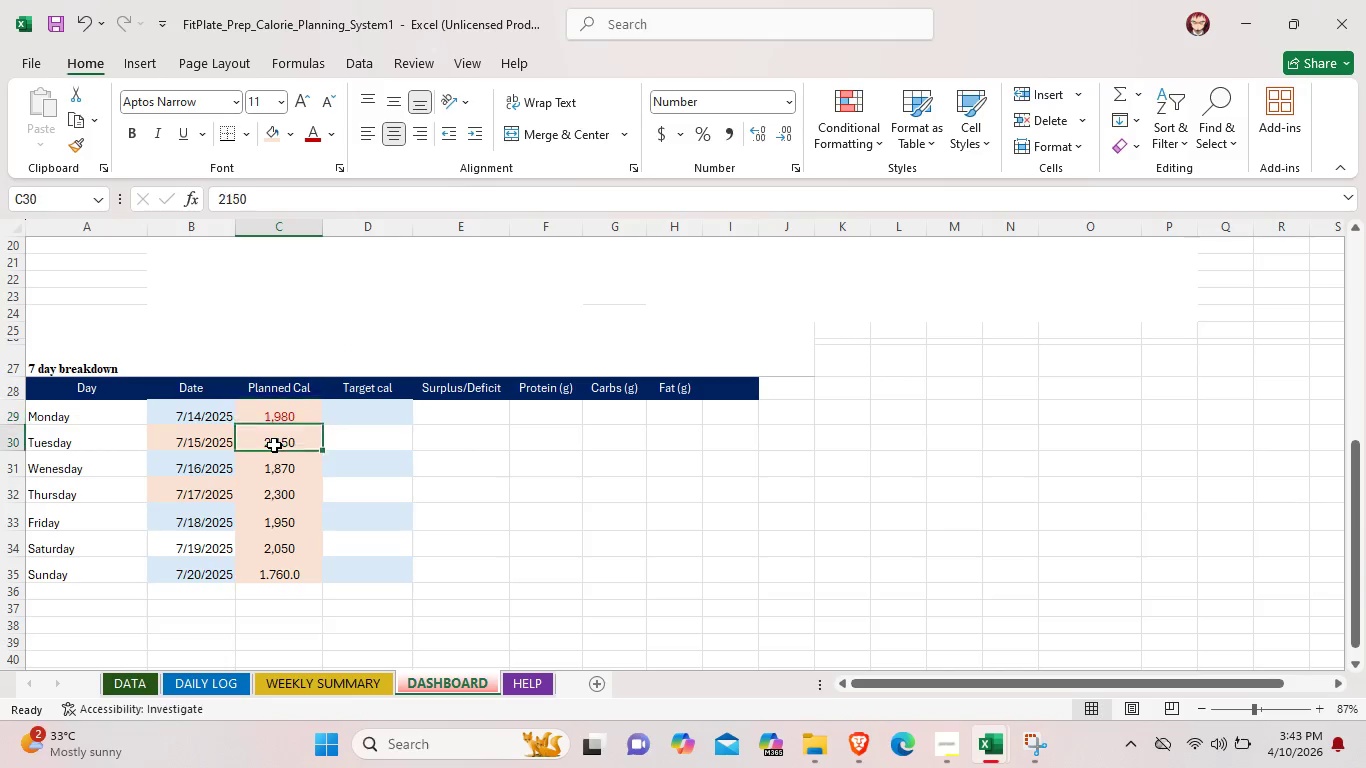 
left_click([274, 445])
 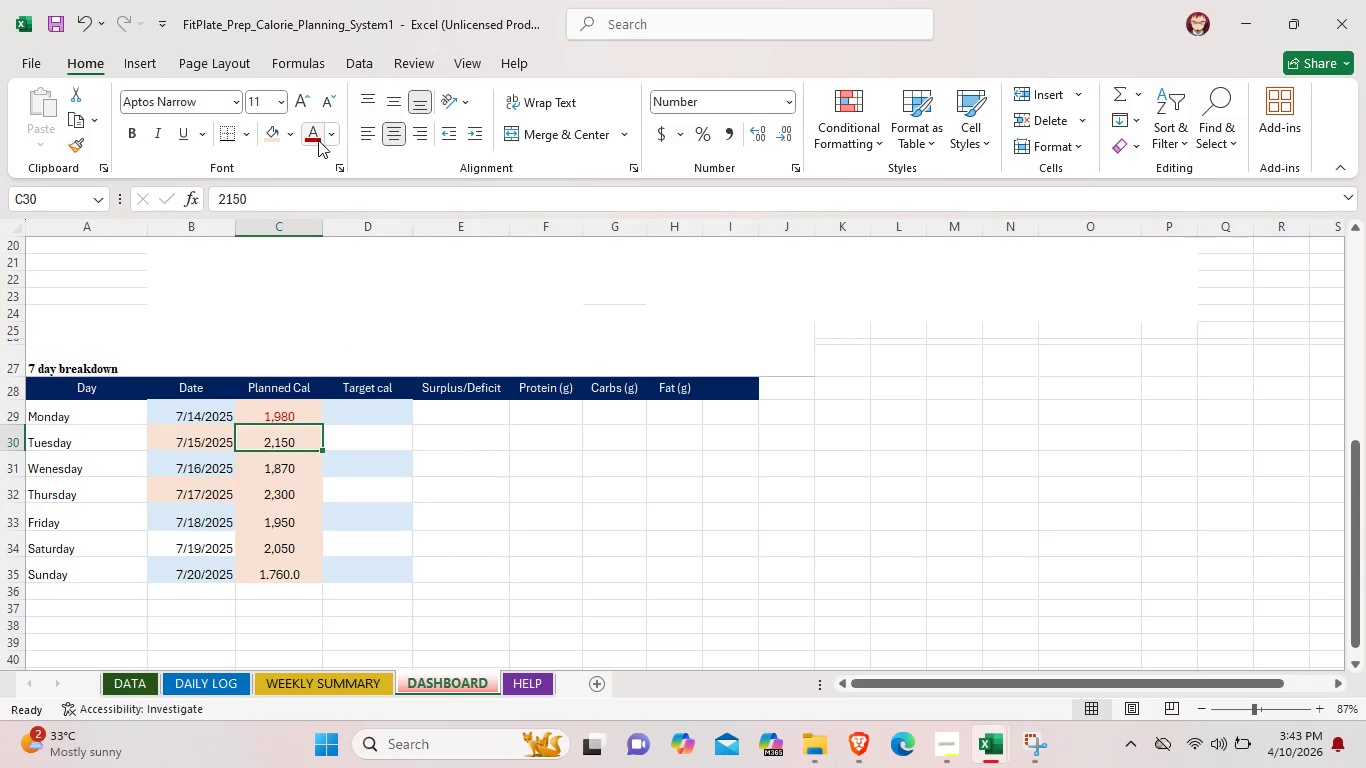 
left_click([318, 140])
 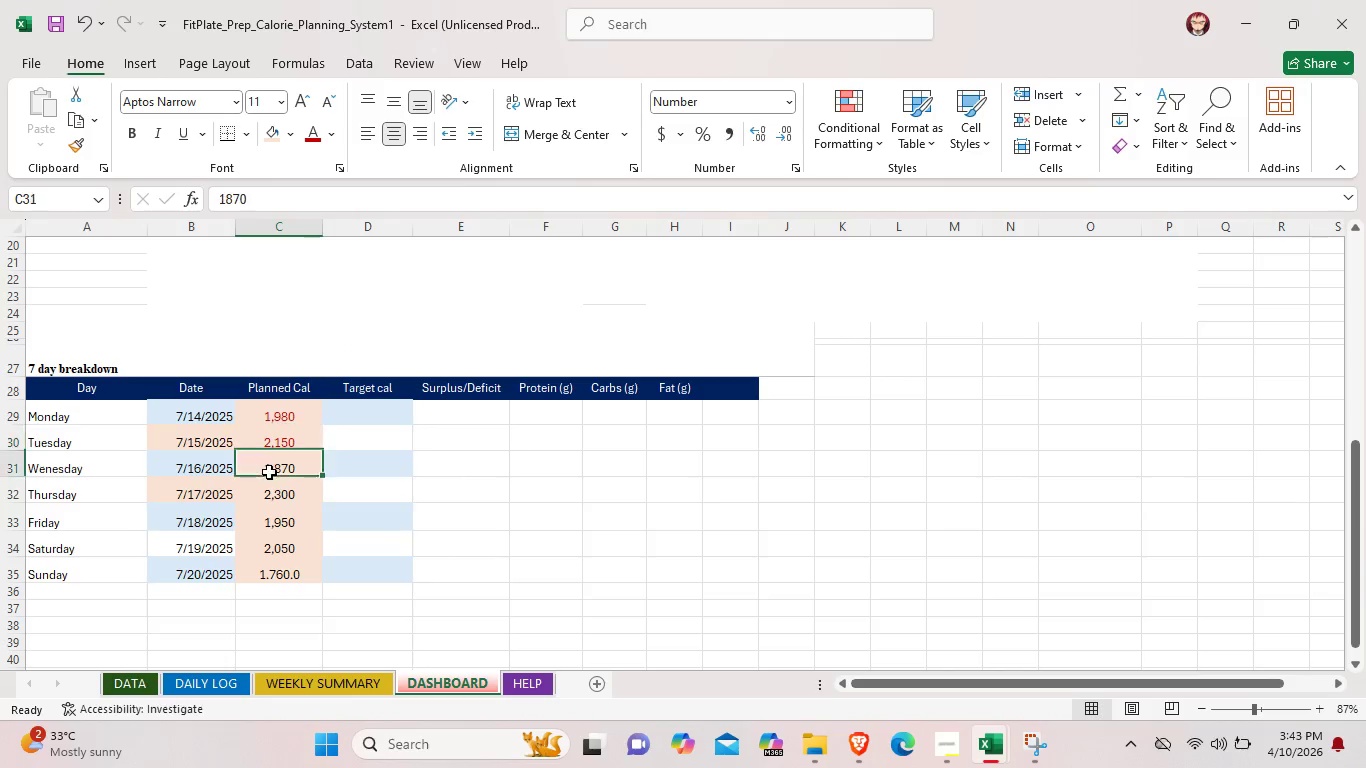 
left_click([269, 472])
 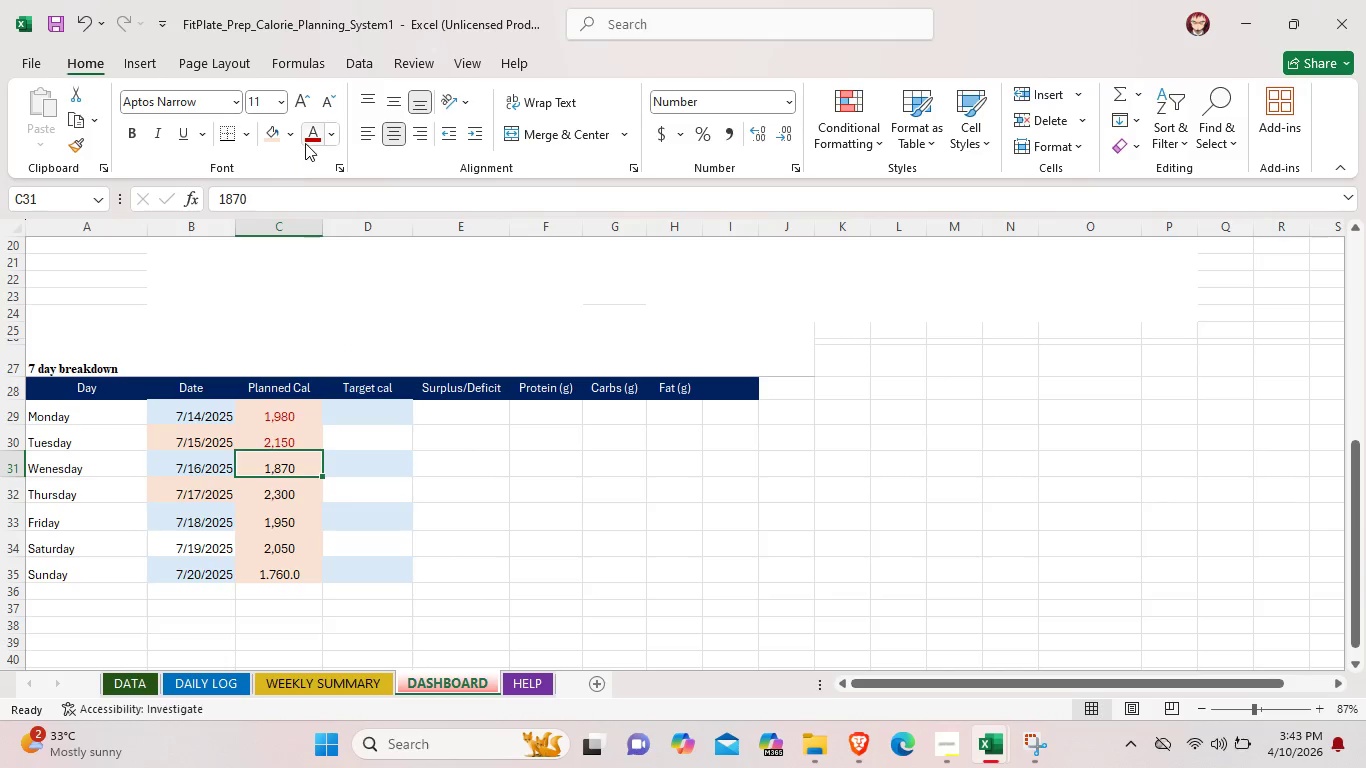 
left_click([305, 143])
 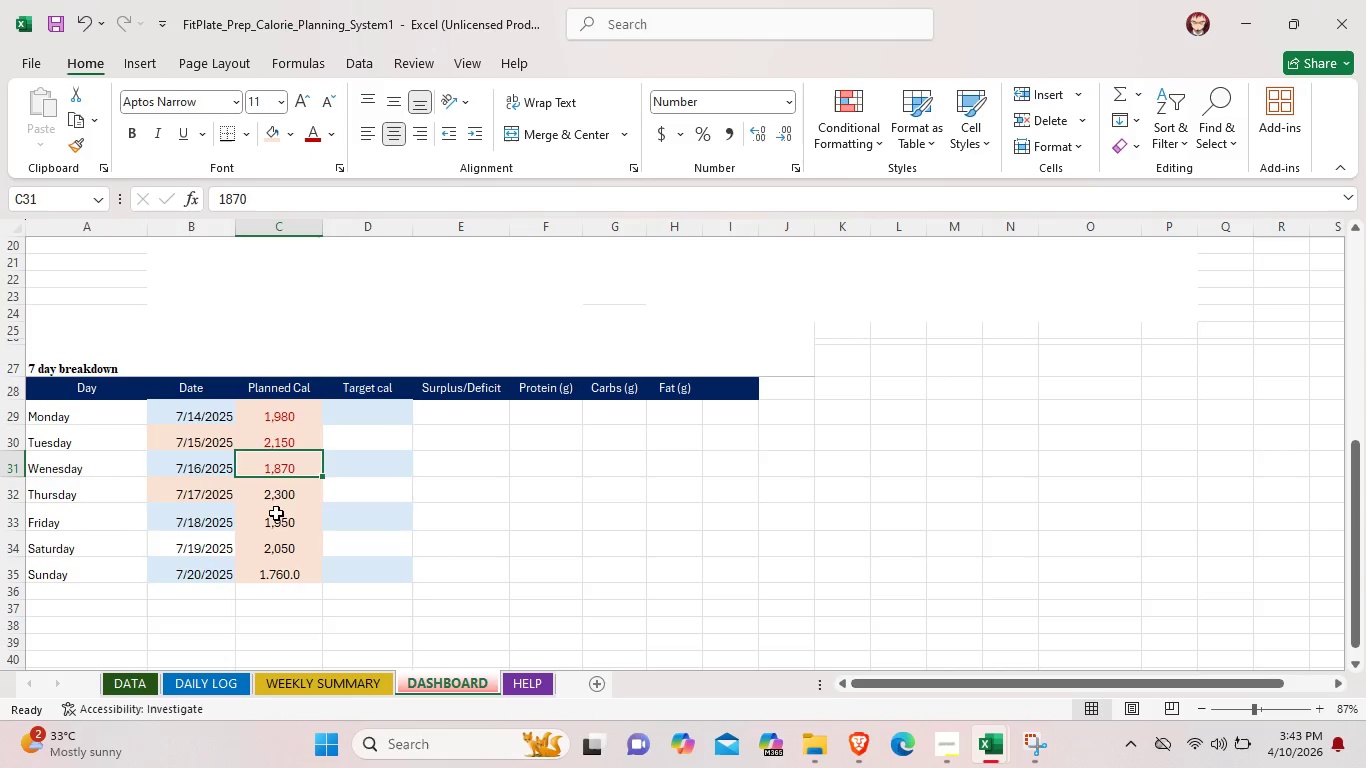 
left_click([278, 504])
 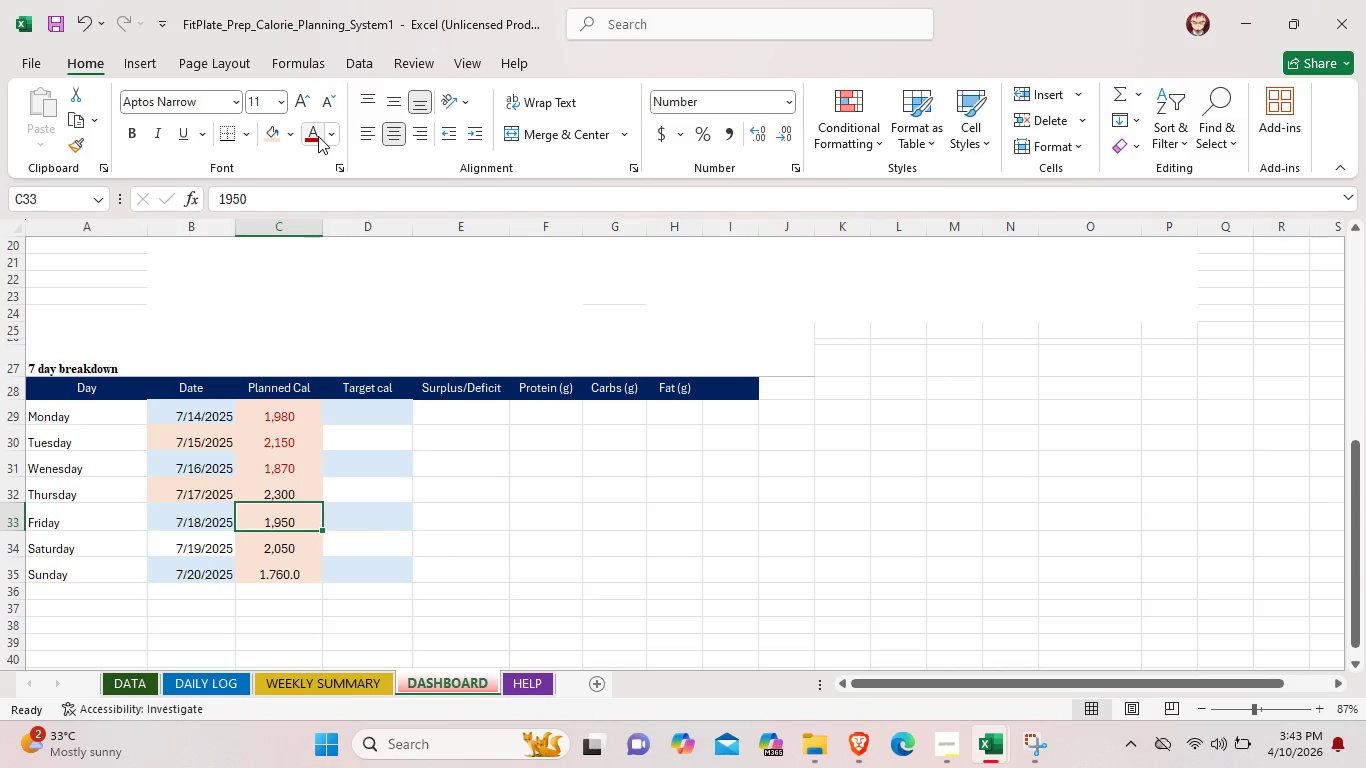 
left_click([318, 136])
 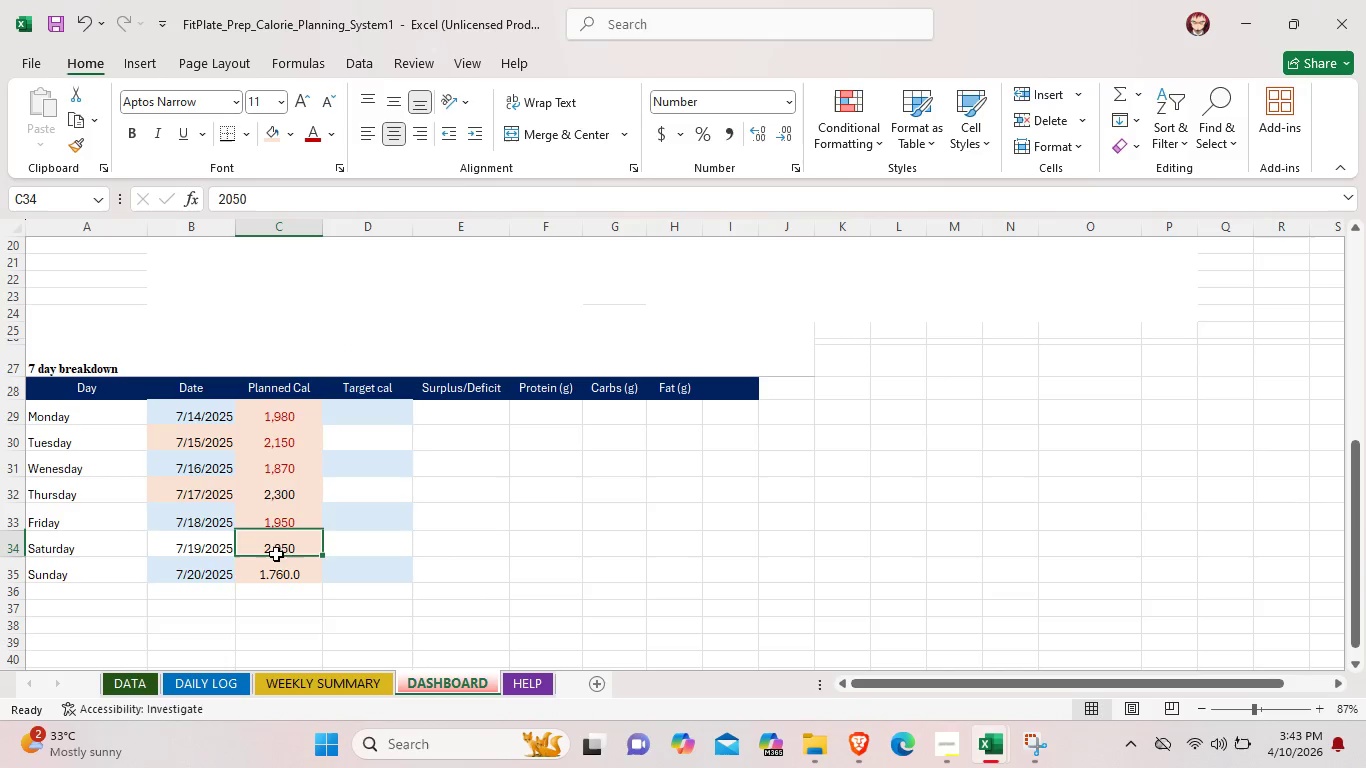 
left_click([276, 554])
 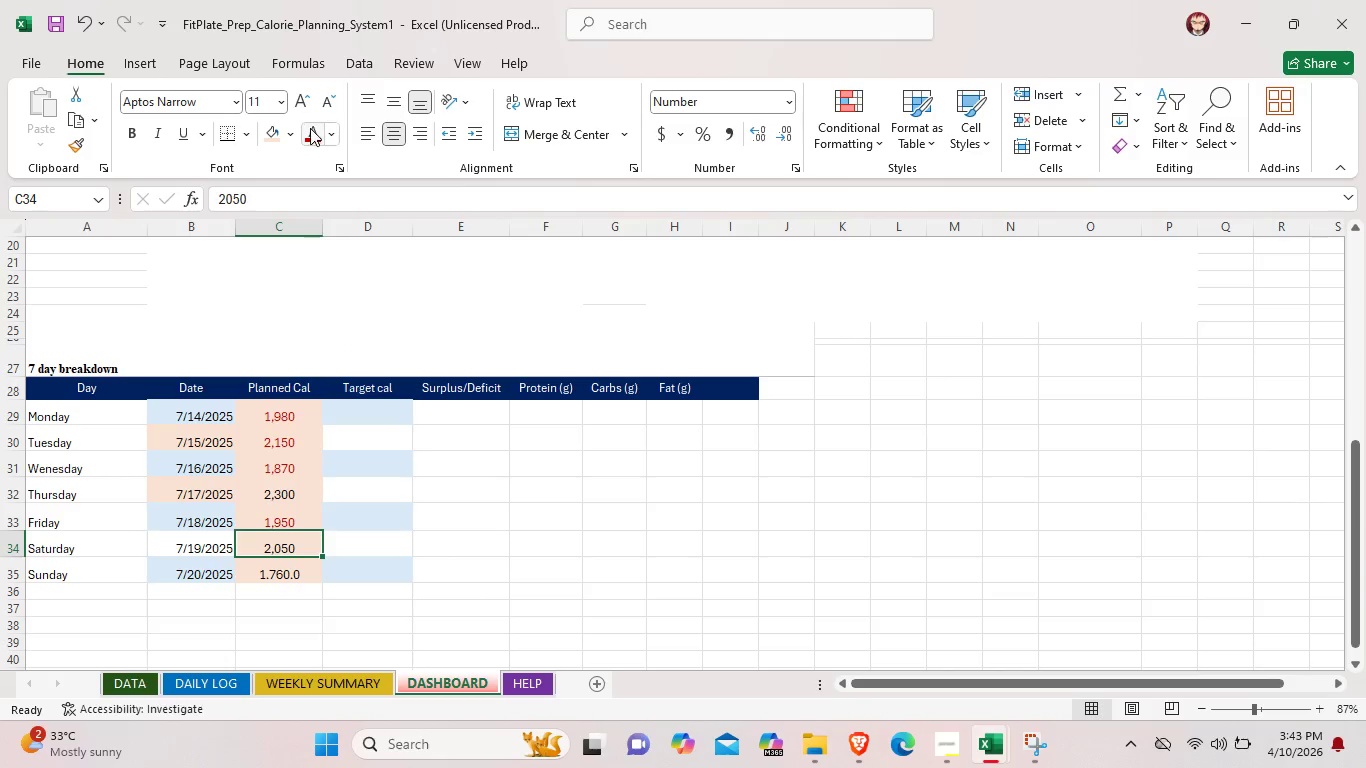 
left_click([310, 128])
 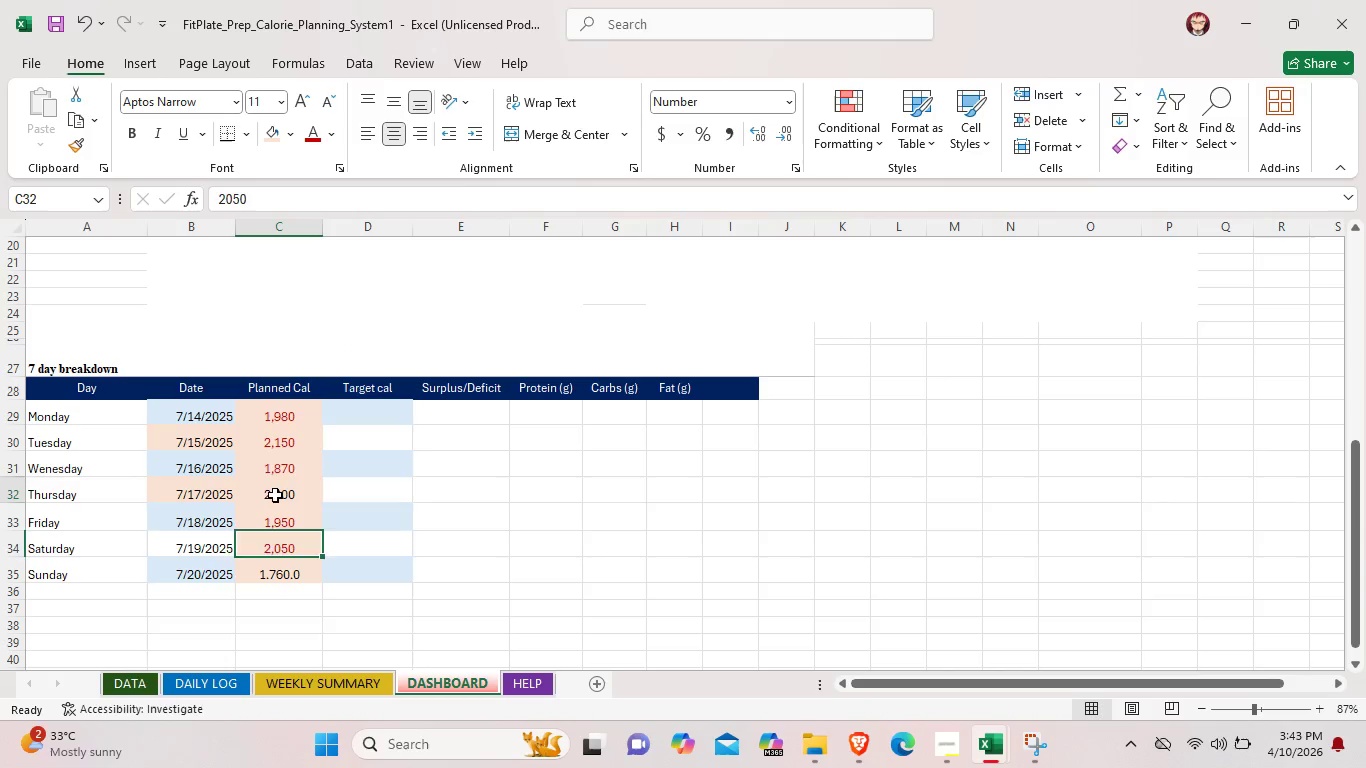 
left_click([275, 495])
 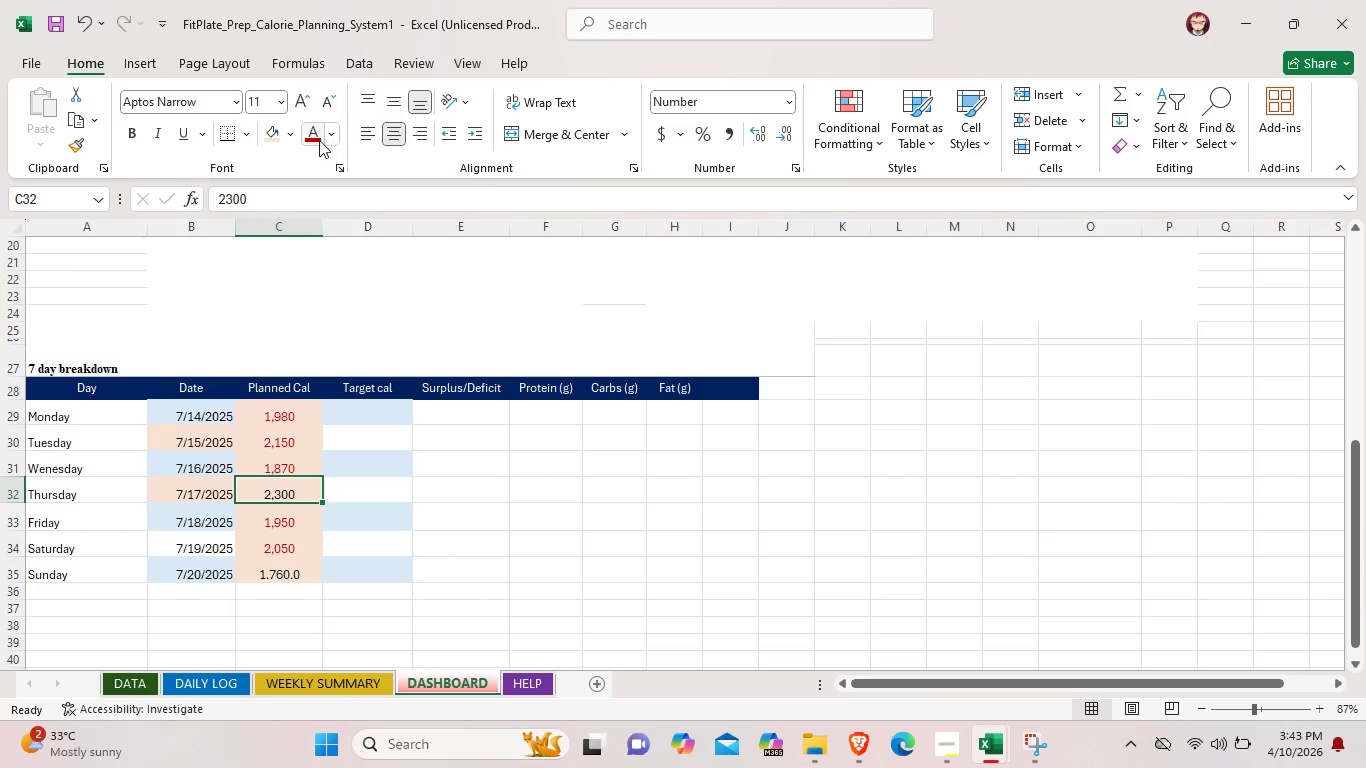 
left_click([318, 140])
 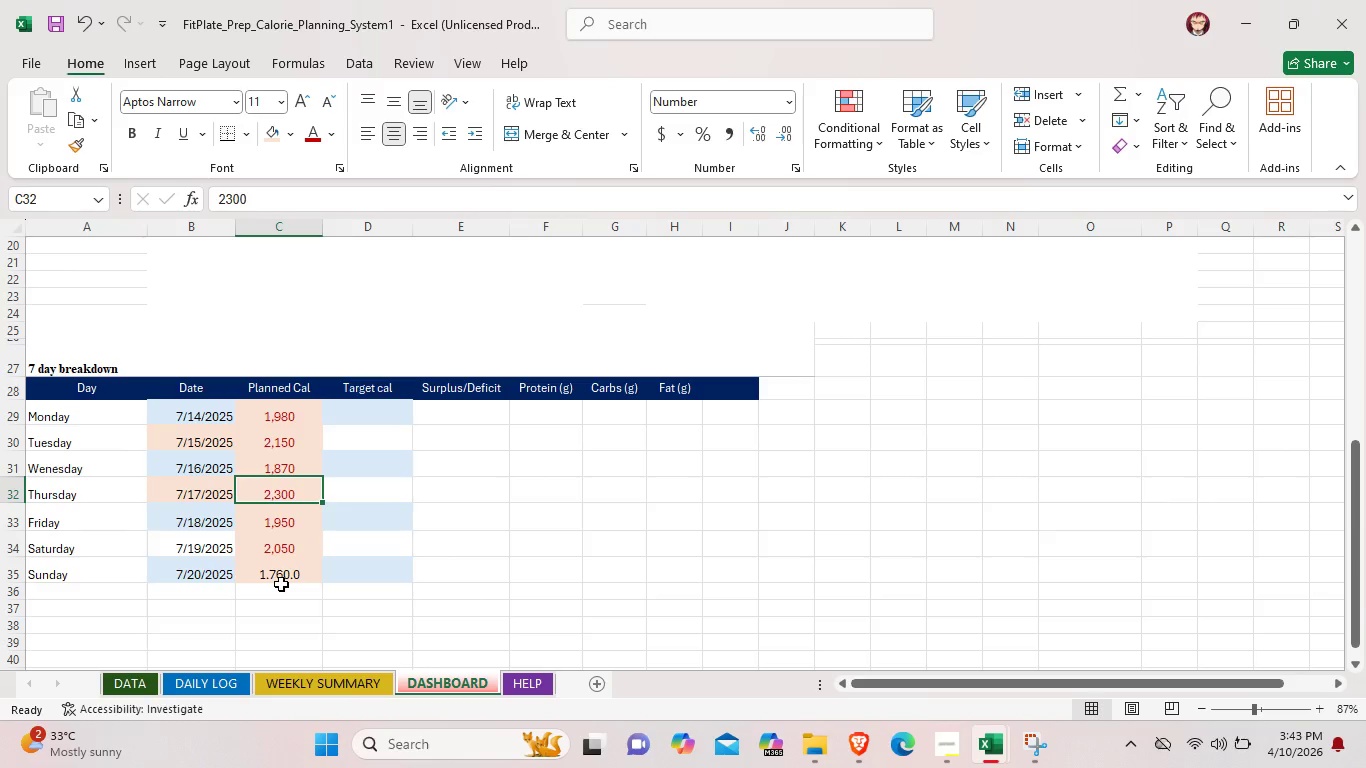 
left_click([281, 584])
 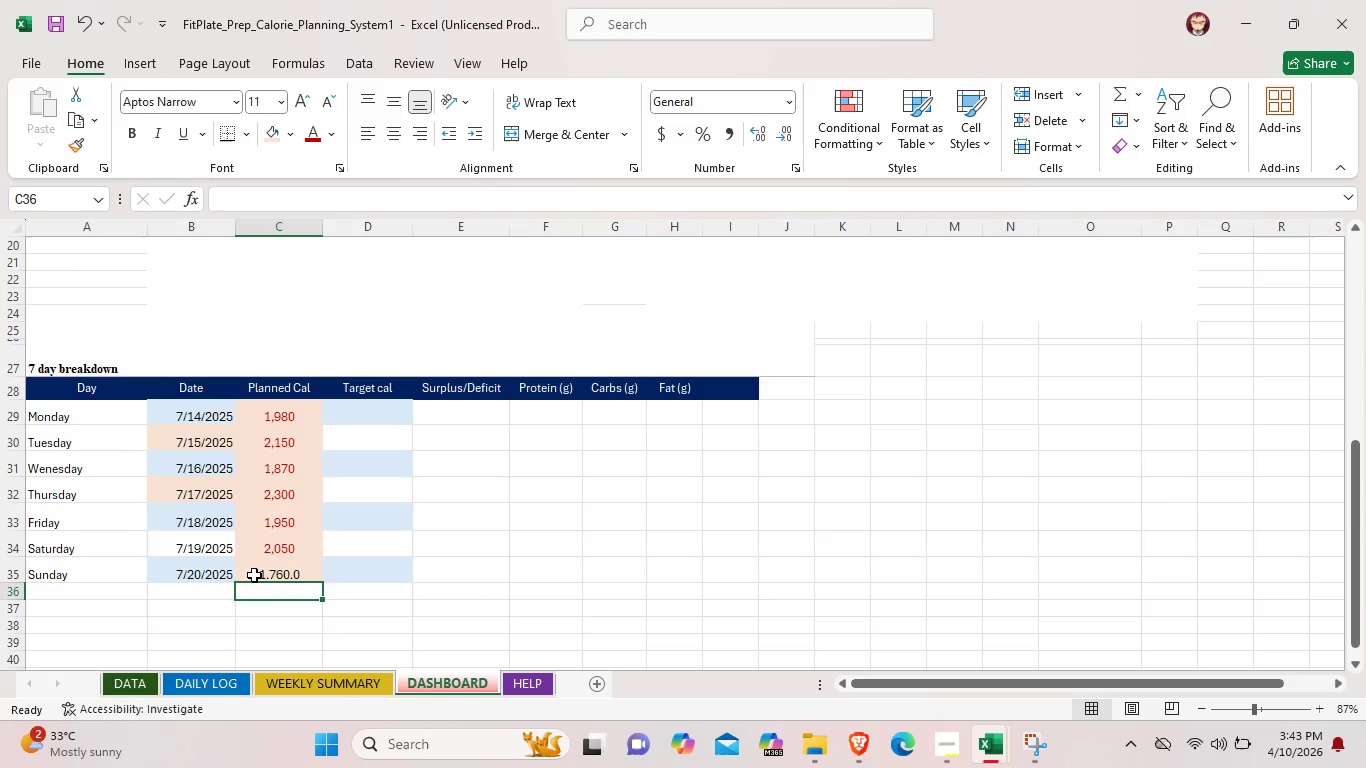 
left_click([255, 574])
 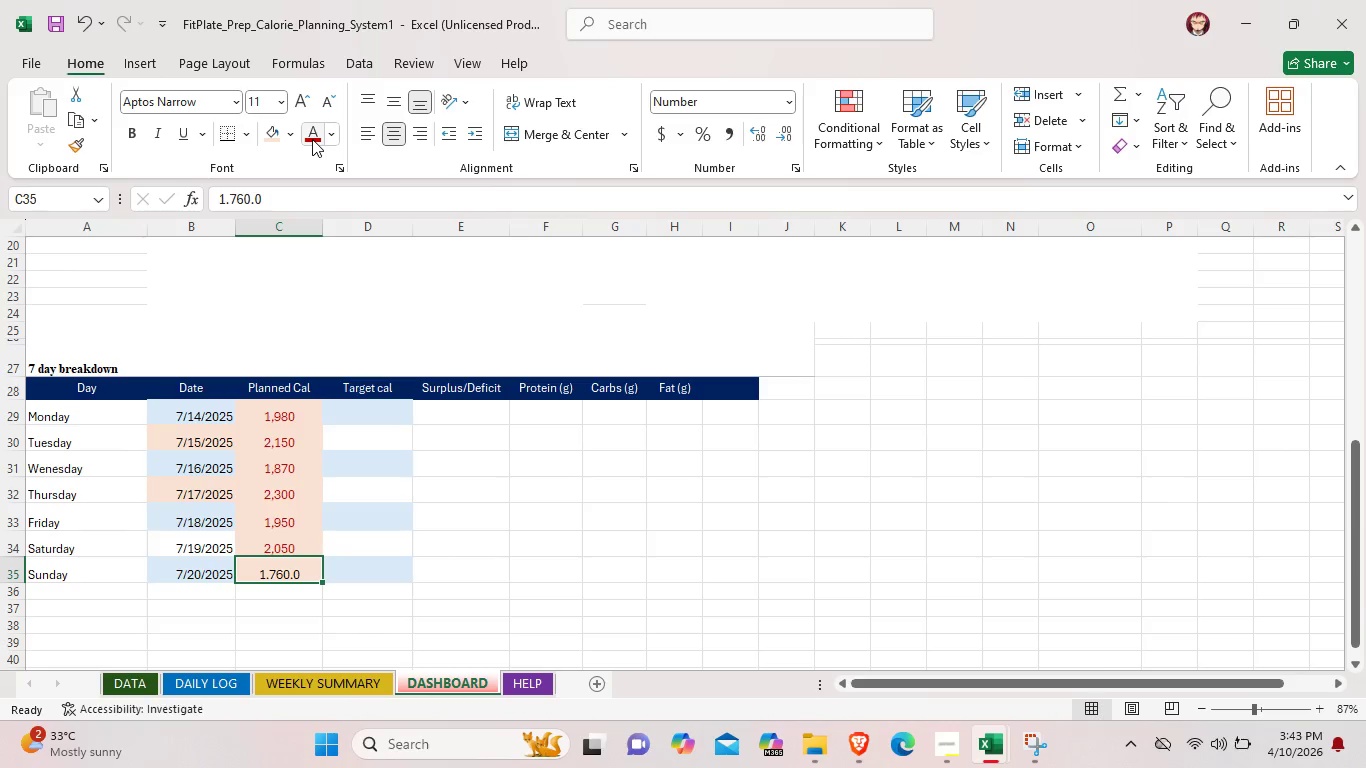 
left_click([312, 139])
 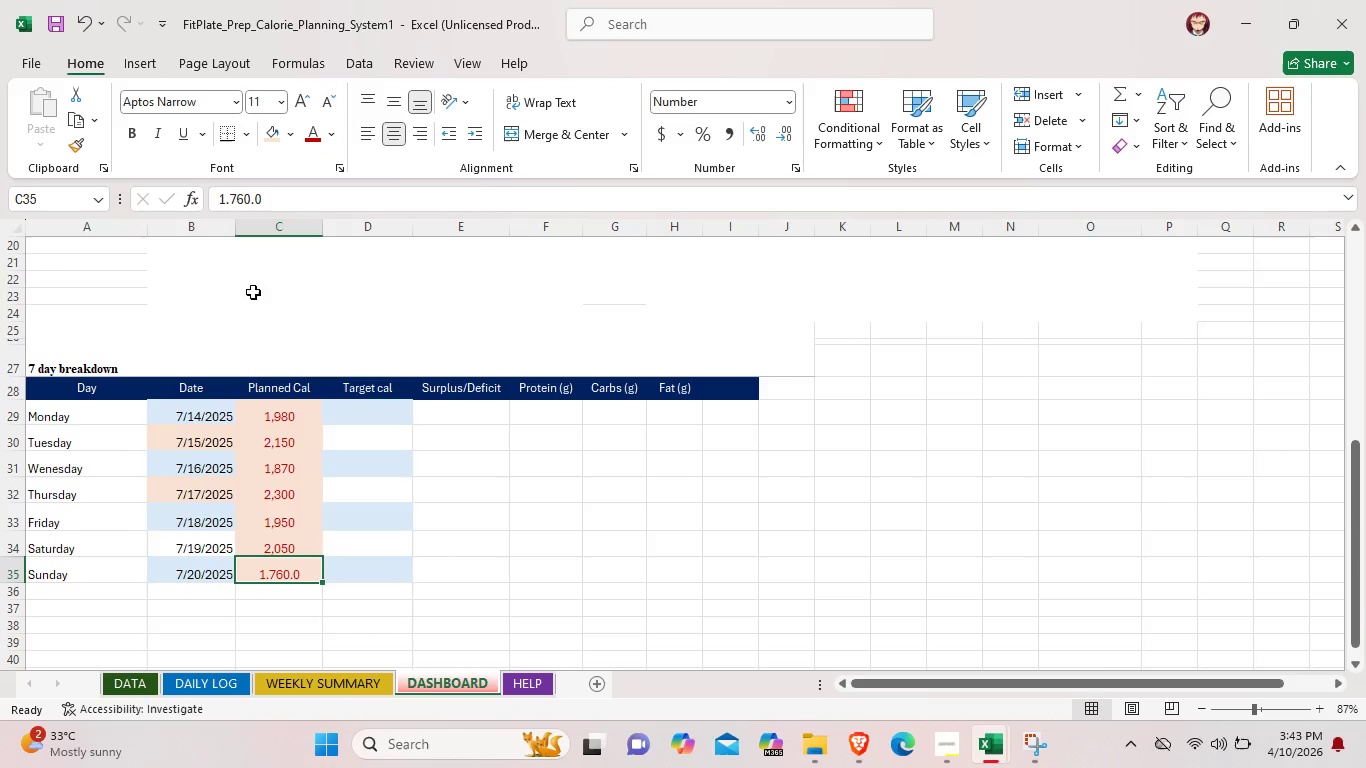 
left_click([197, 438])
 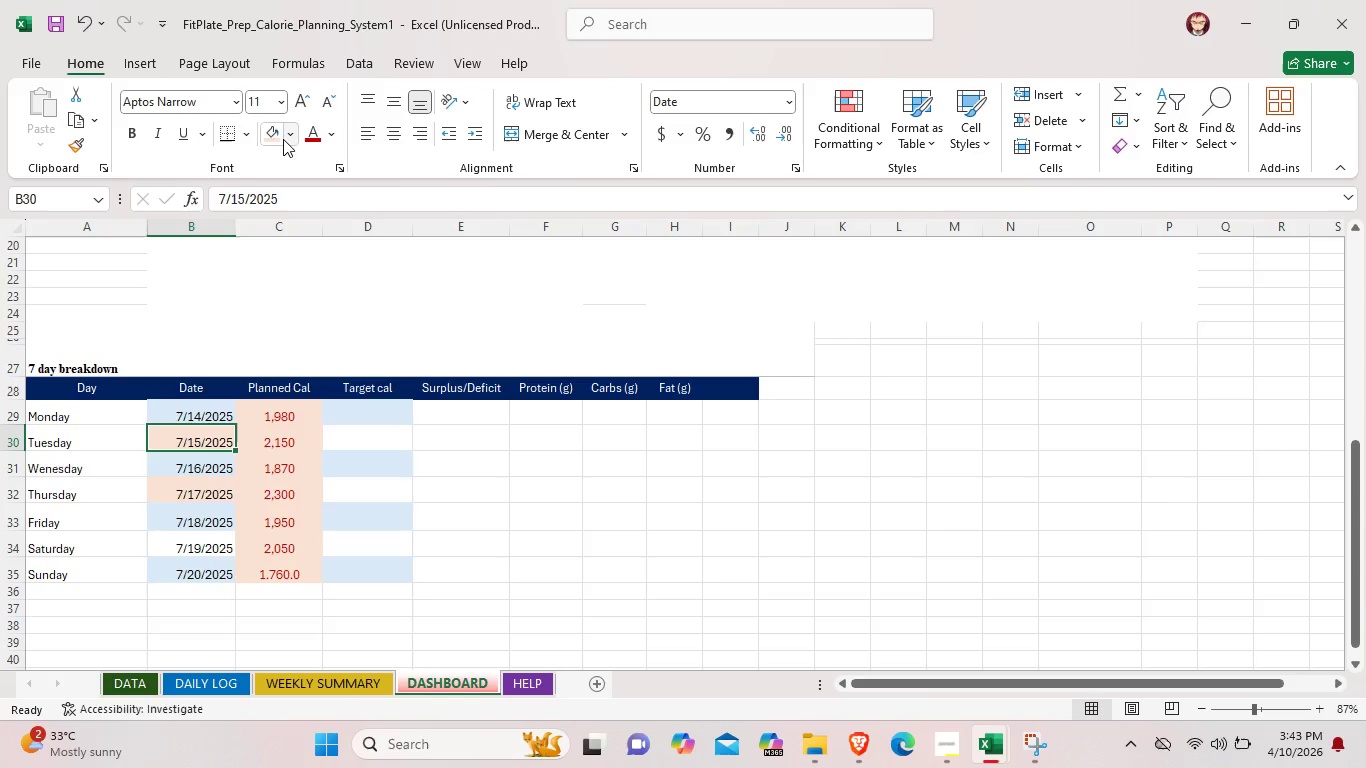 
left_click([278, 137])
 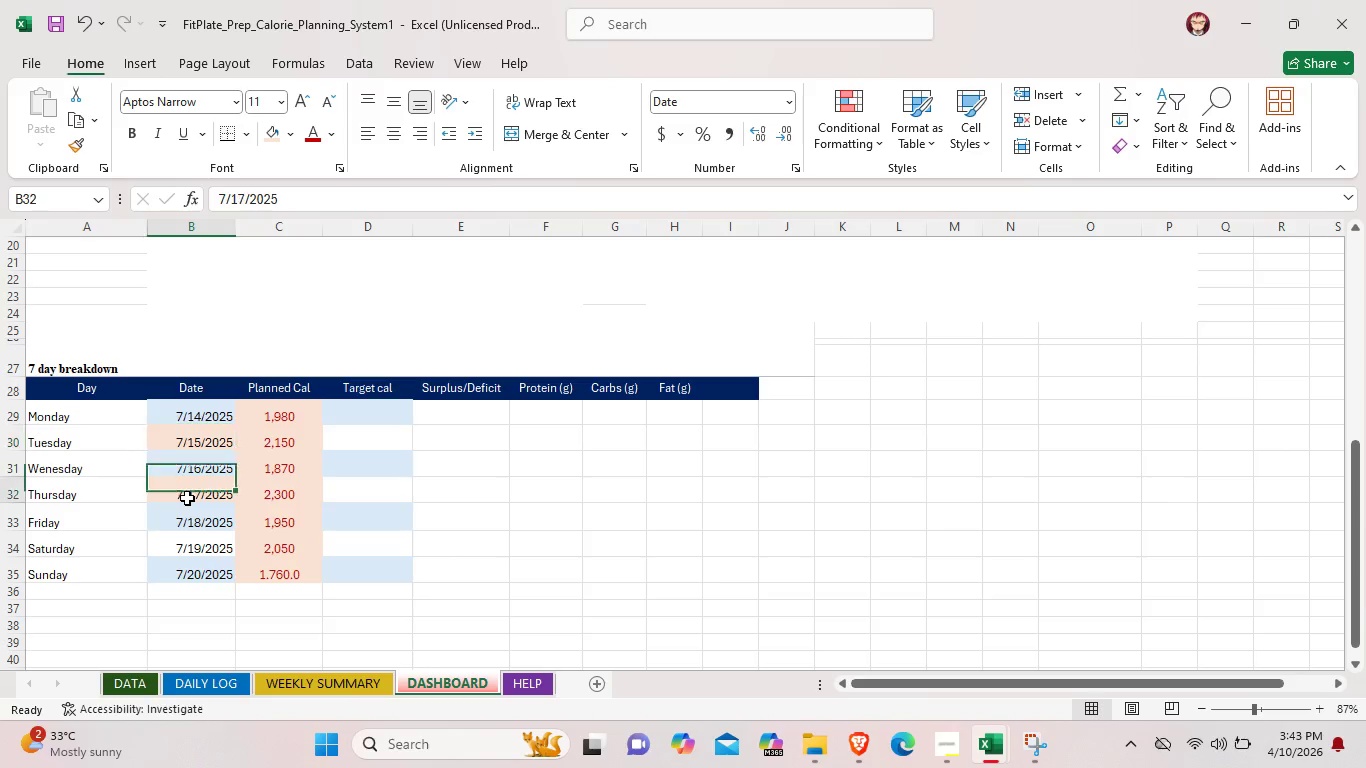 
left_click([187, 498])
 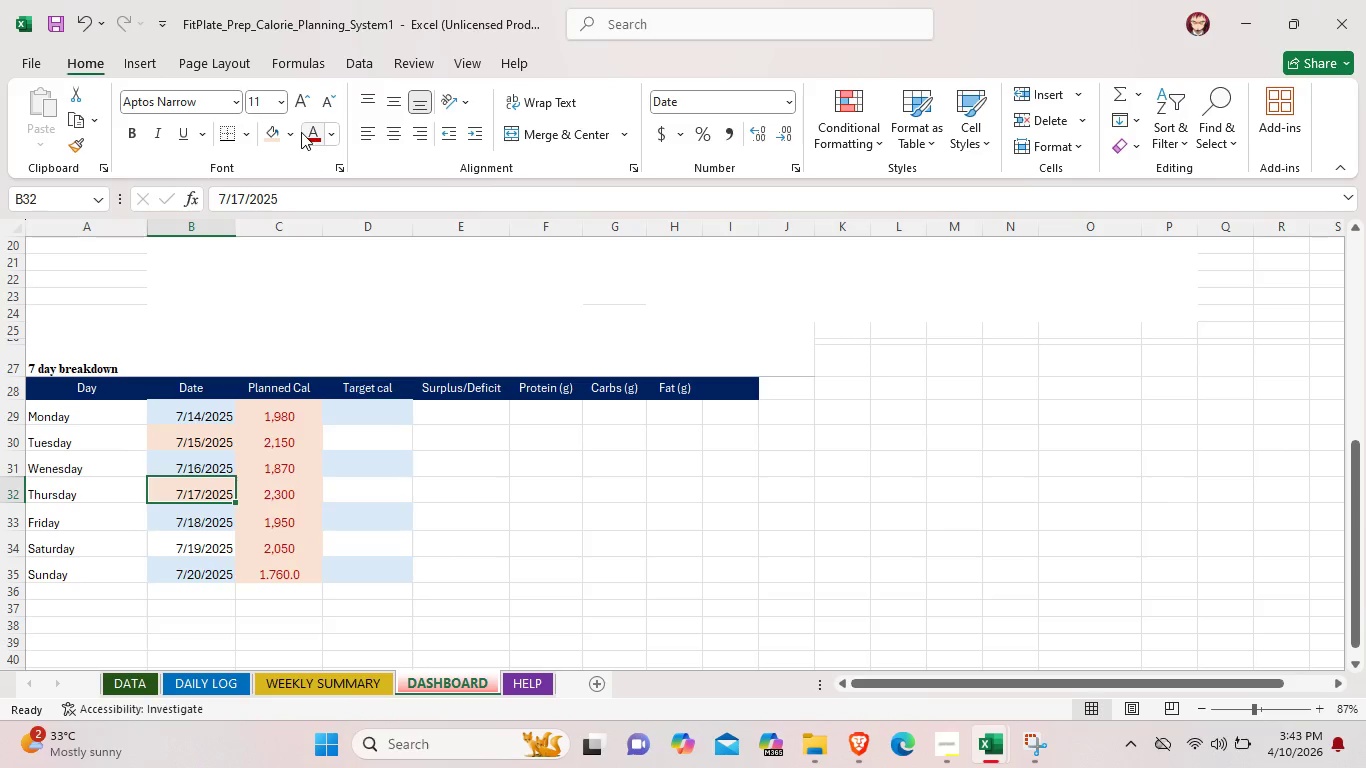 
left_click([304, 137])
 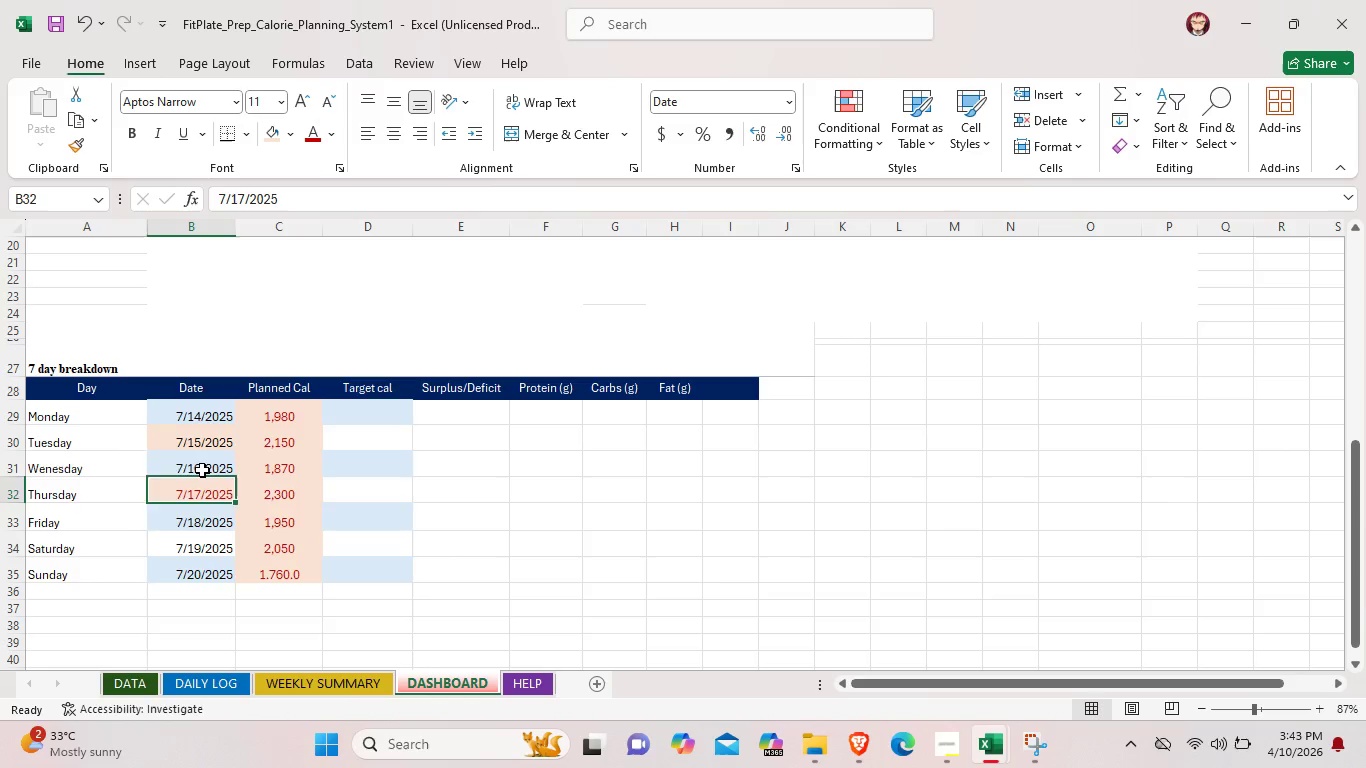 
left_click([202, 470])
 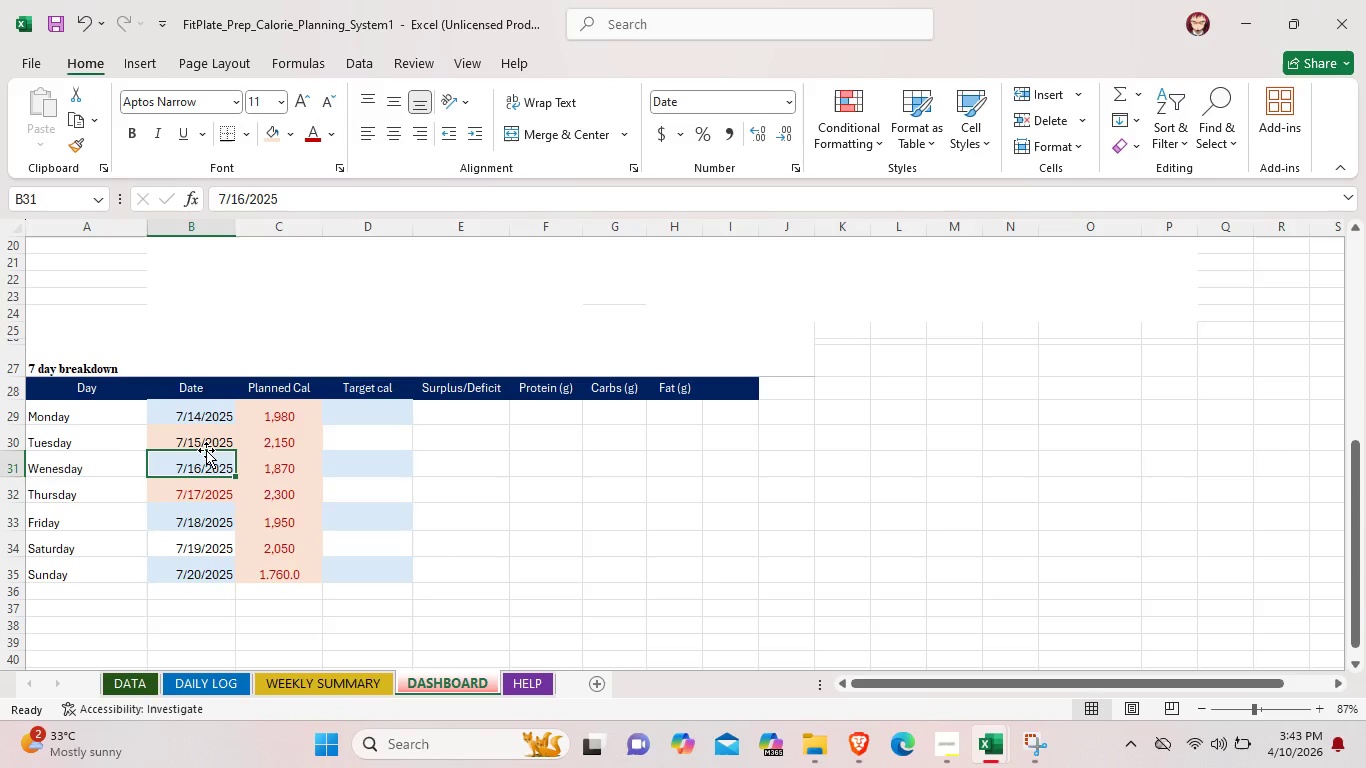 
left_click([206, 450])
 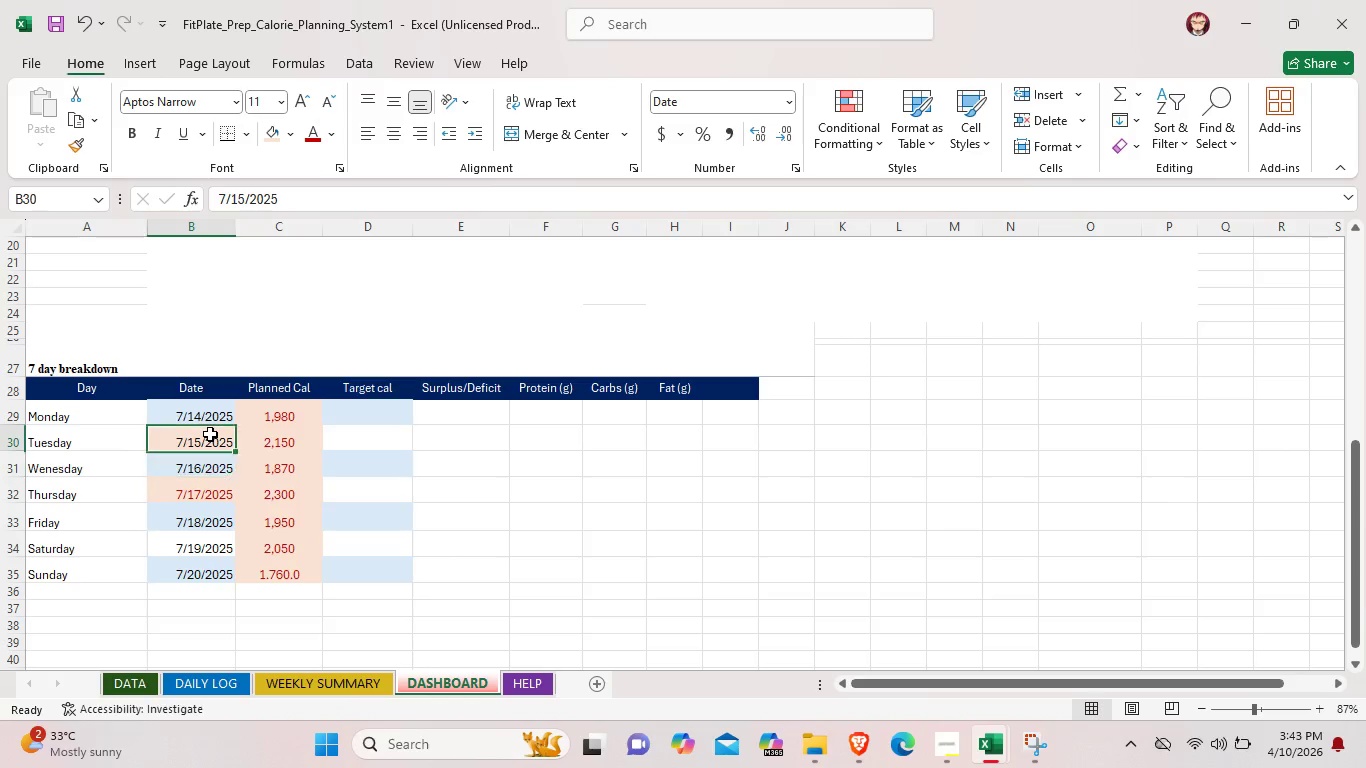 
left_click([210, 434])
 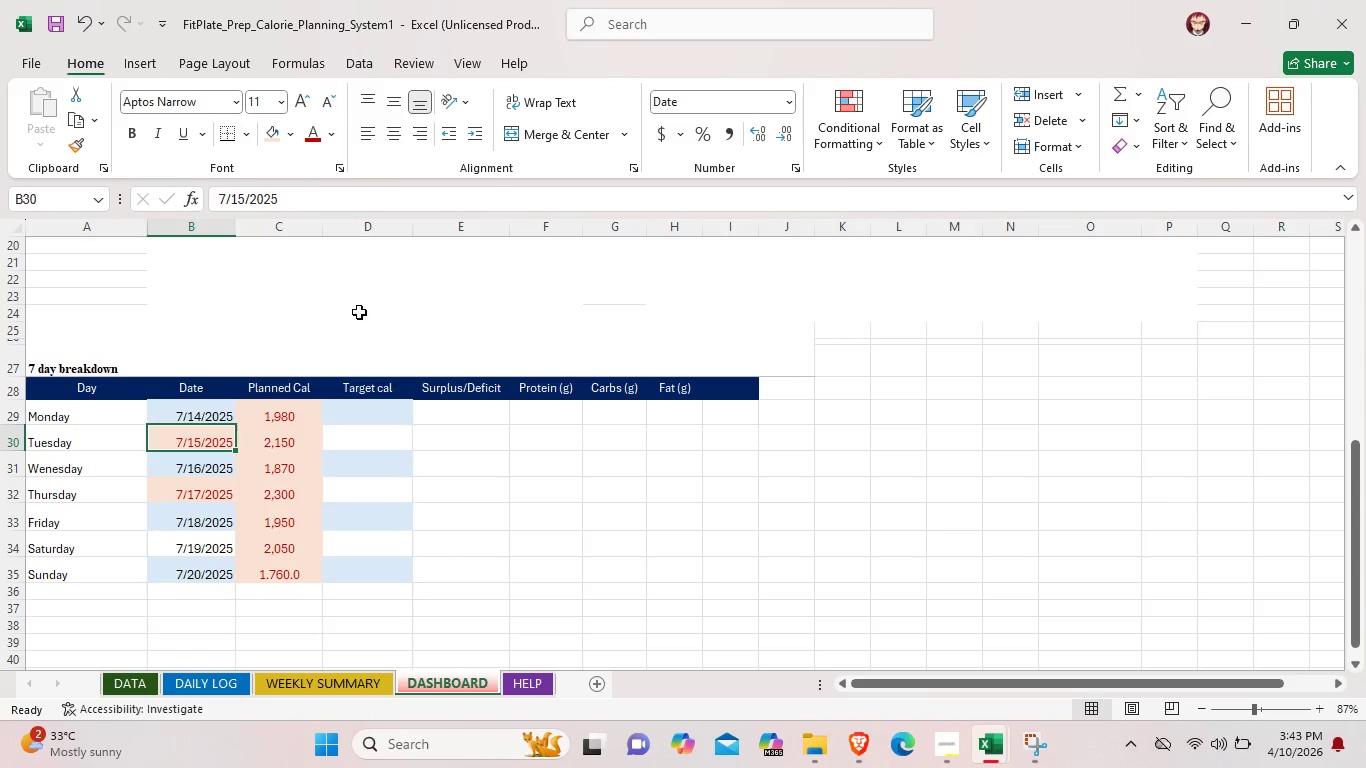 
left_click([476, 499])
 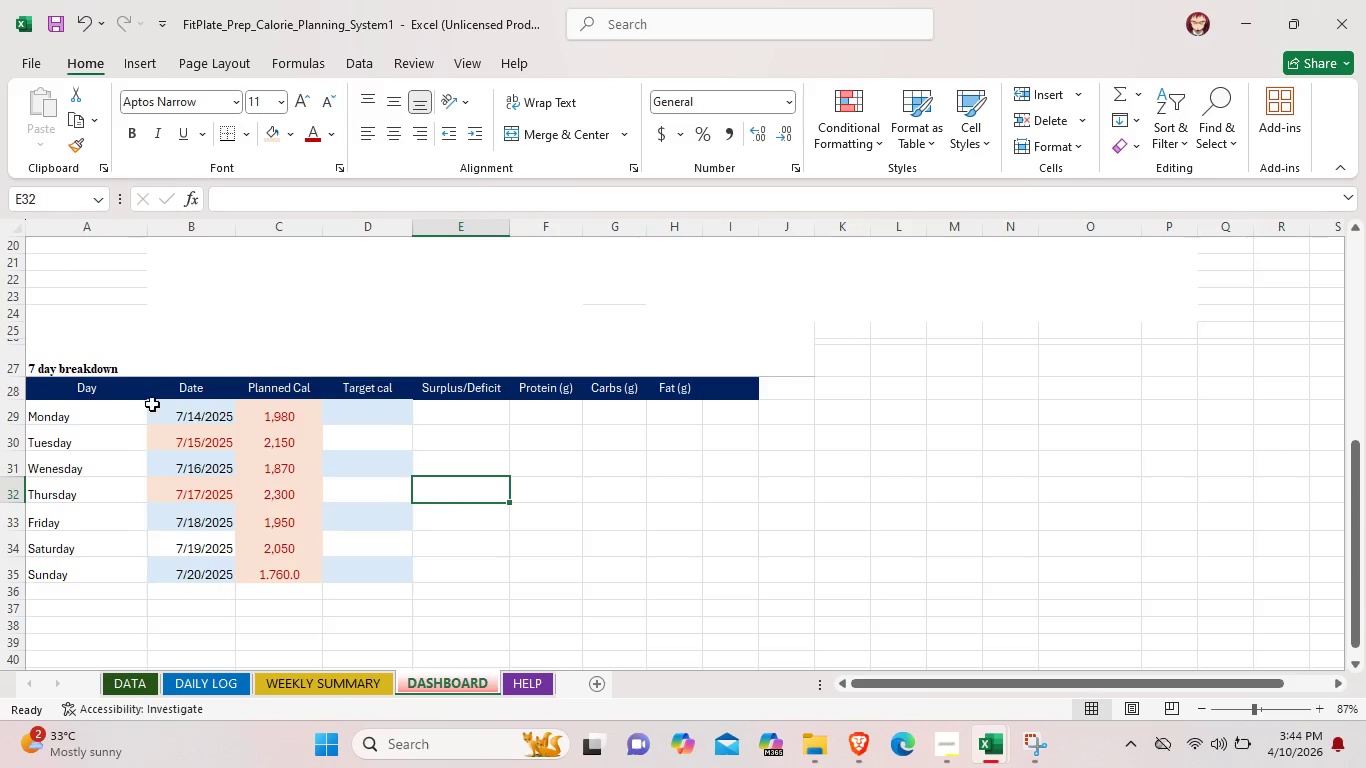 
left_click_drag(start_coordinate=[181, 411], to_coordinate=[187, 561])
 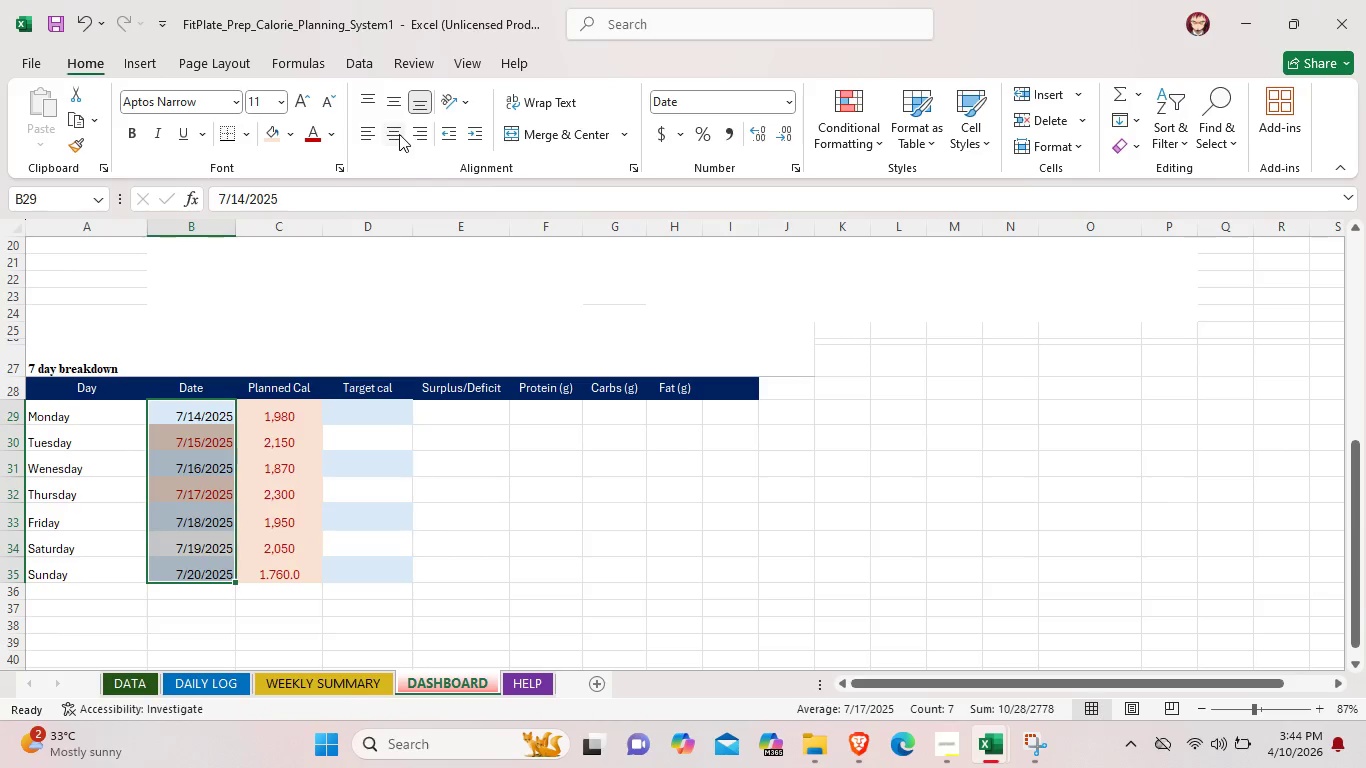 
left_click([399, 134])
 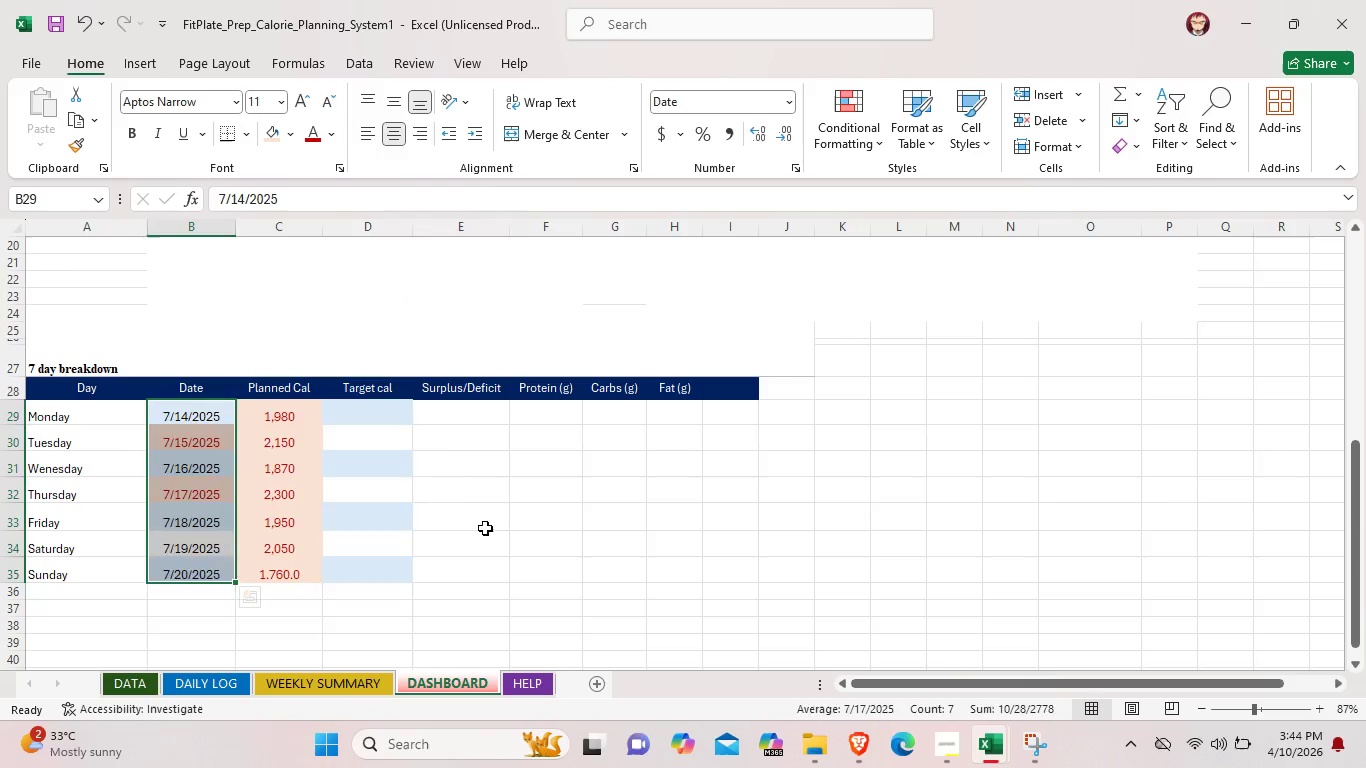 
left_click([485, 528])
 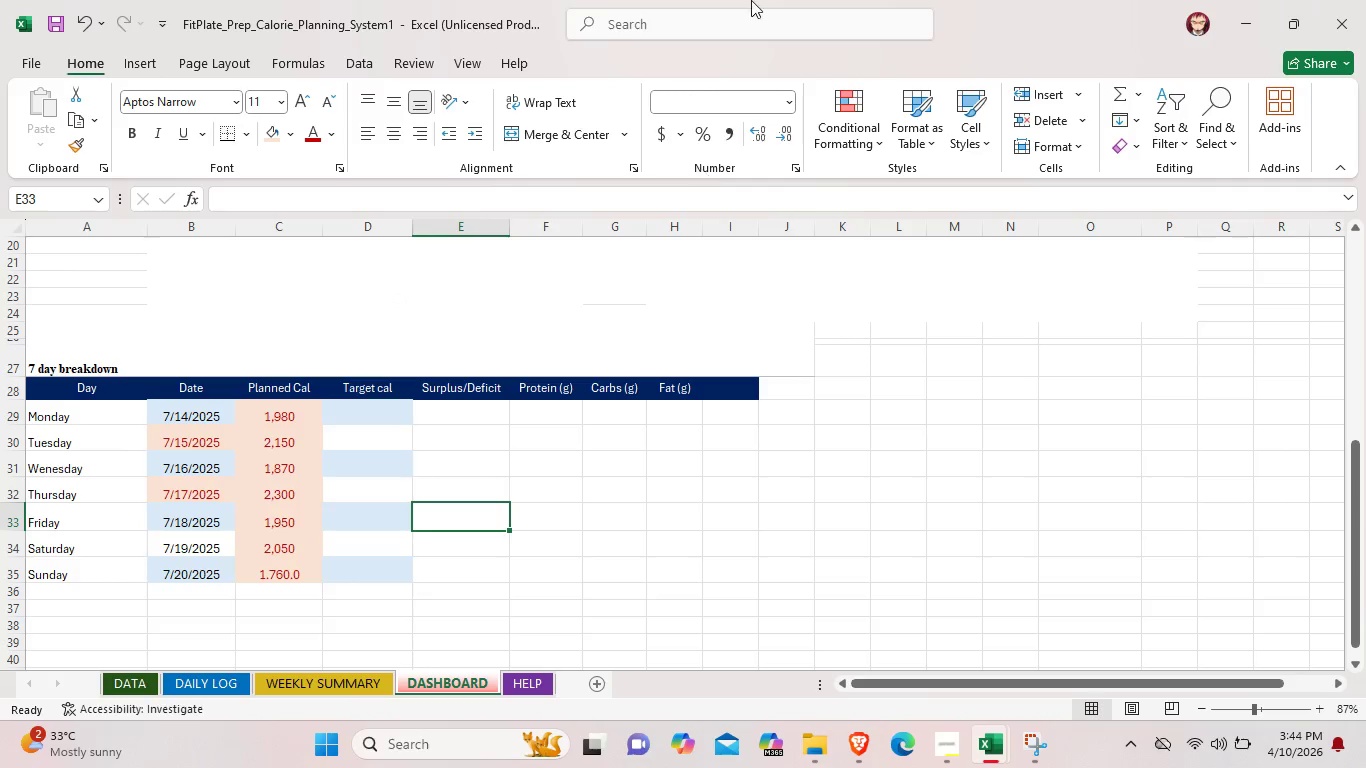 
wait(5.72)
 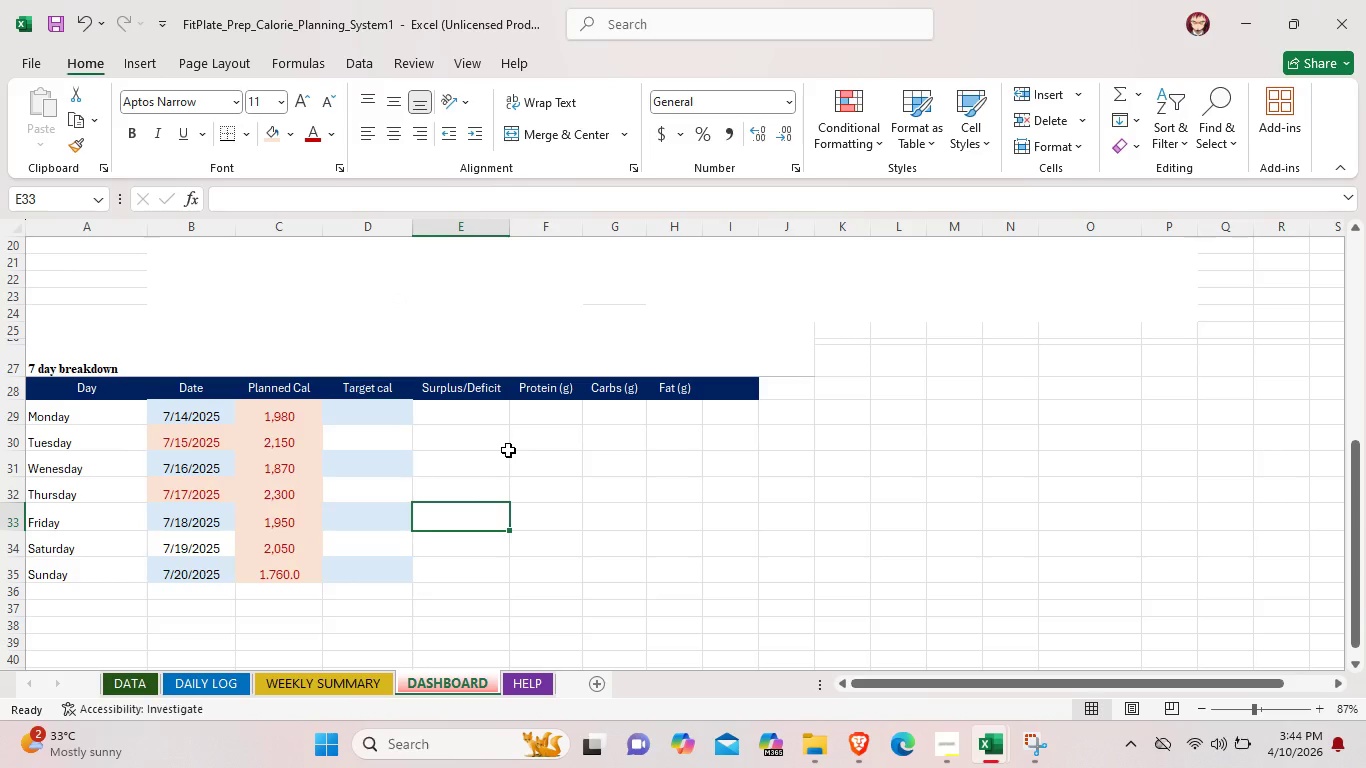 
double_click([376, 424])
 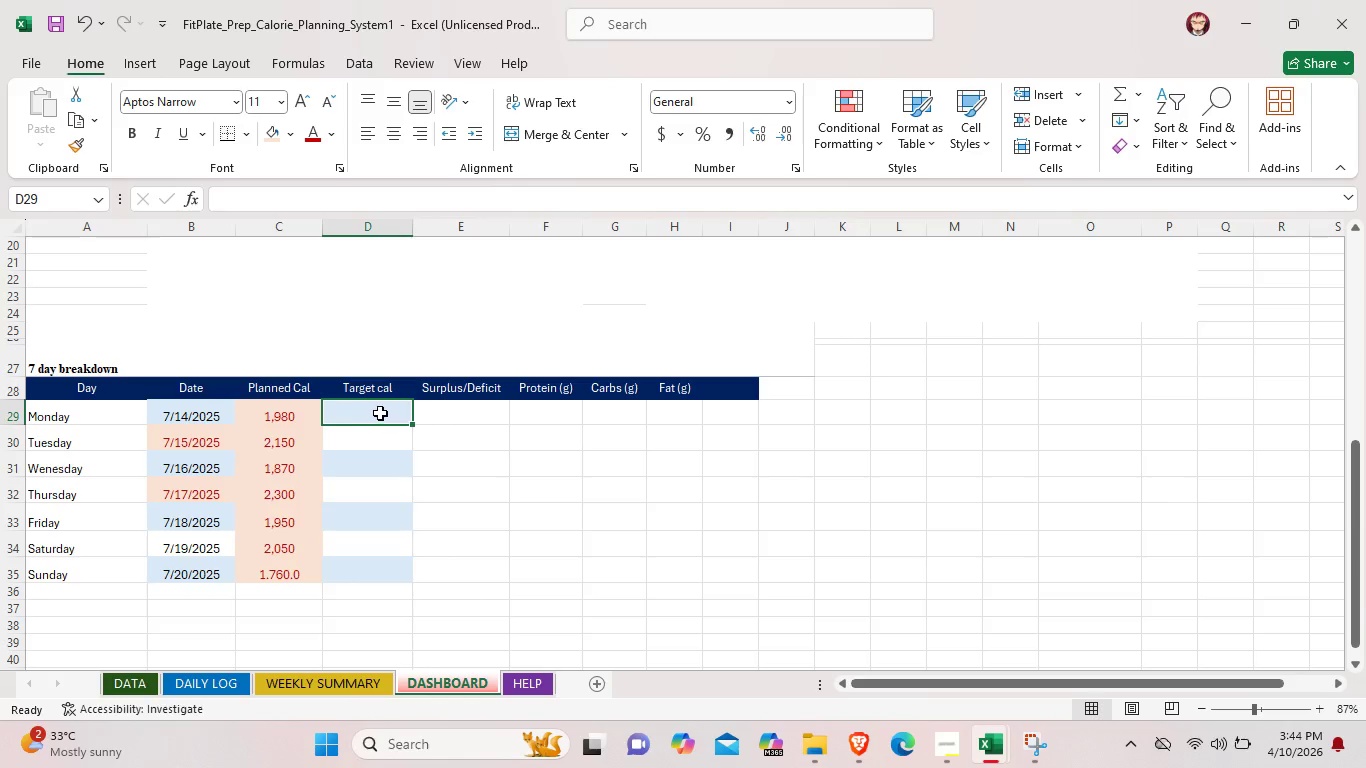 
double_click([380, 413])
 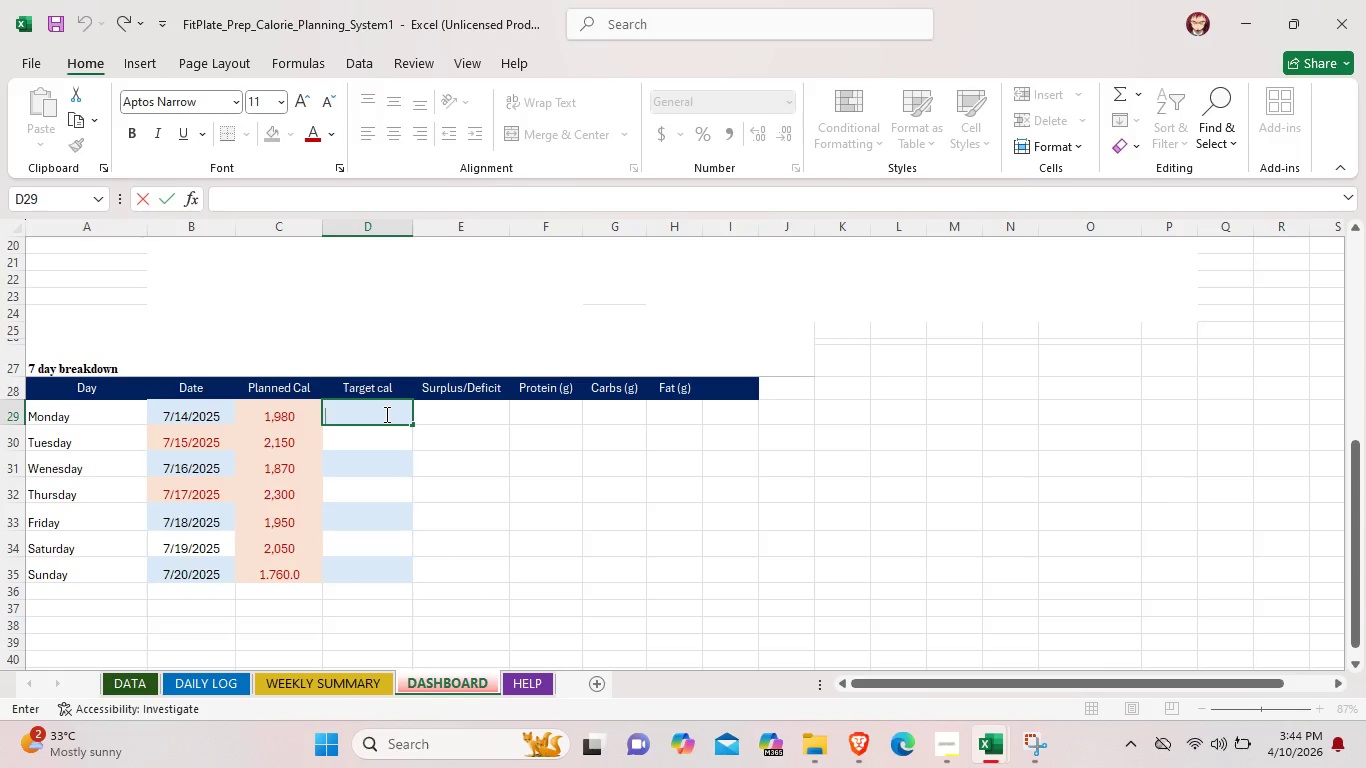 
wait(6.75)
 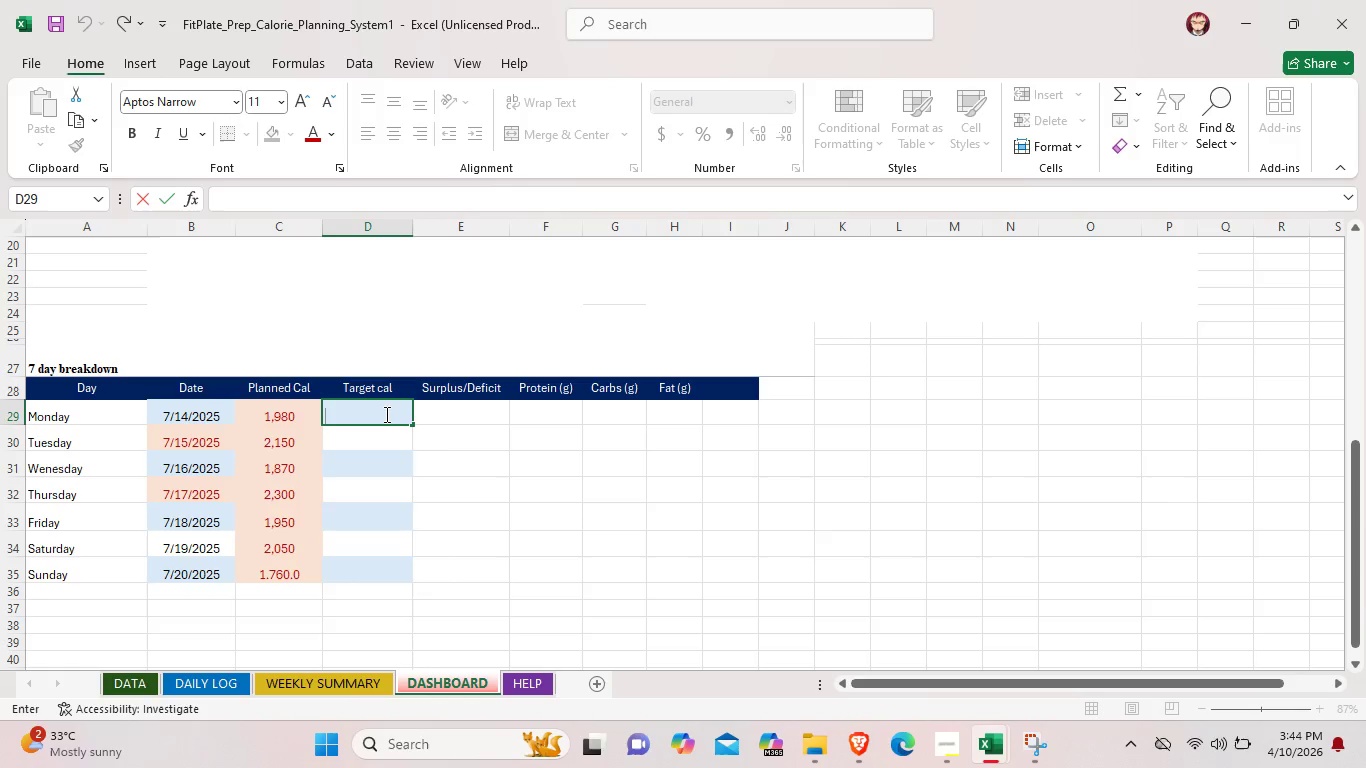 
type(+43,872)
 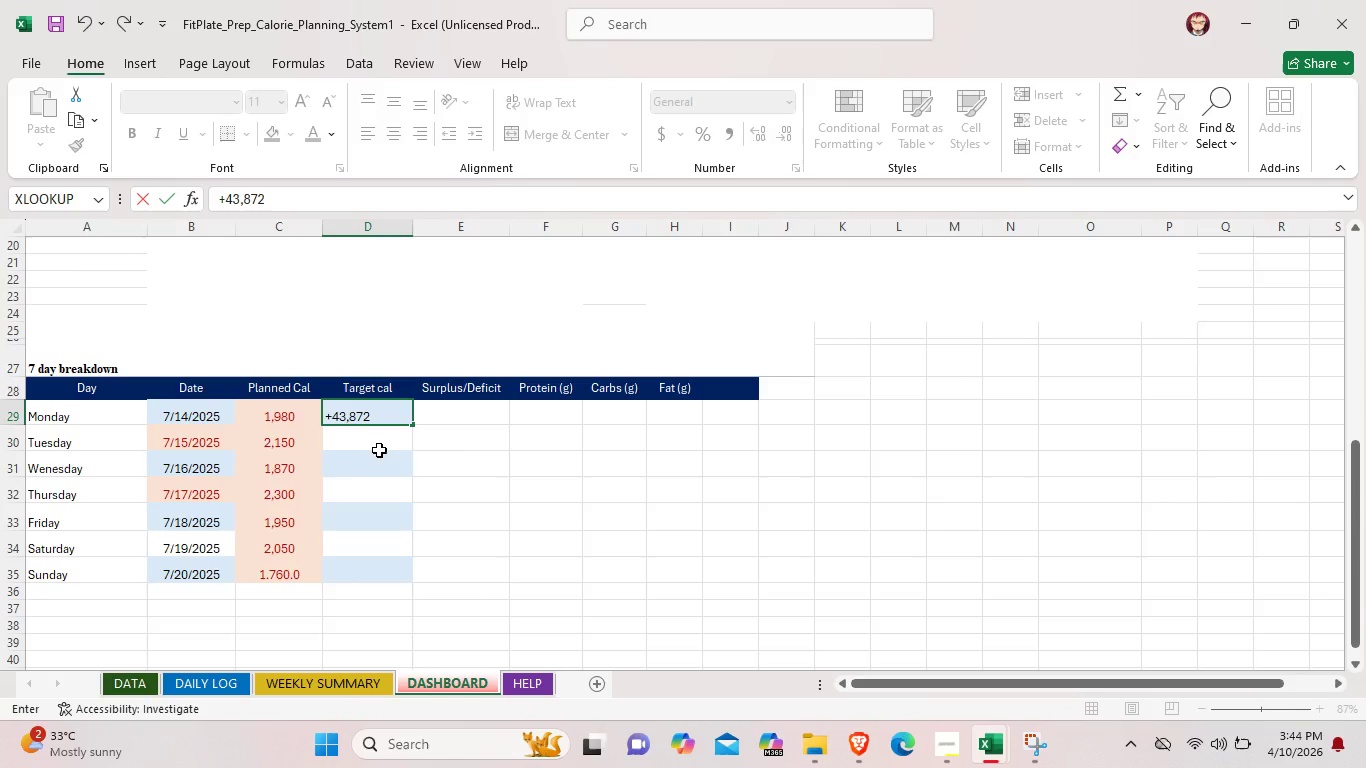 
double_click([384, 444])
 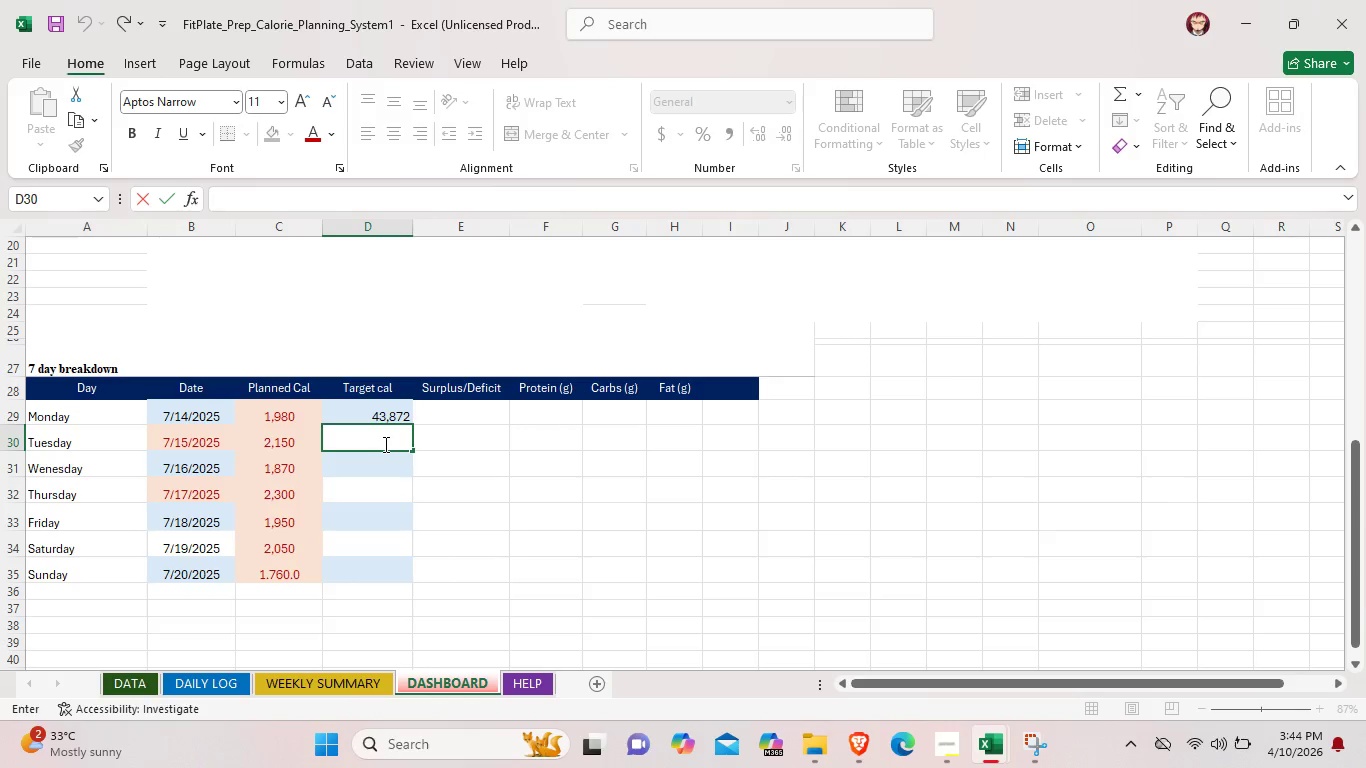 
wait(6.11)
 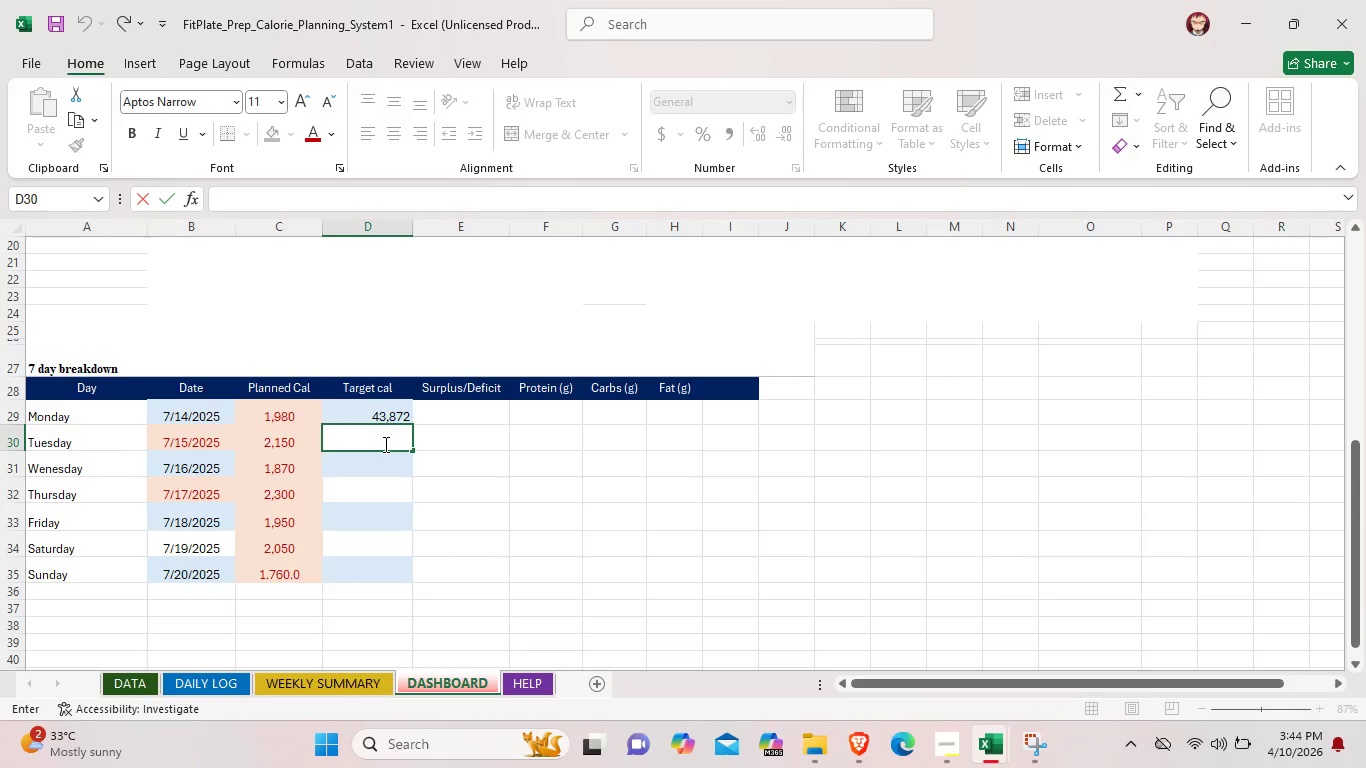 
type(43,703)
 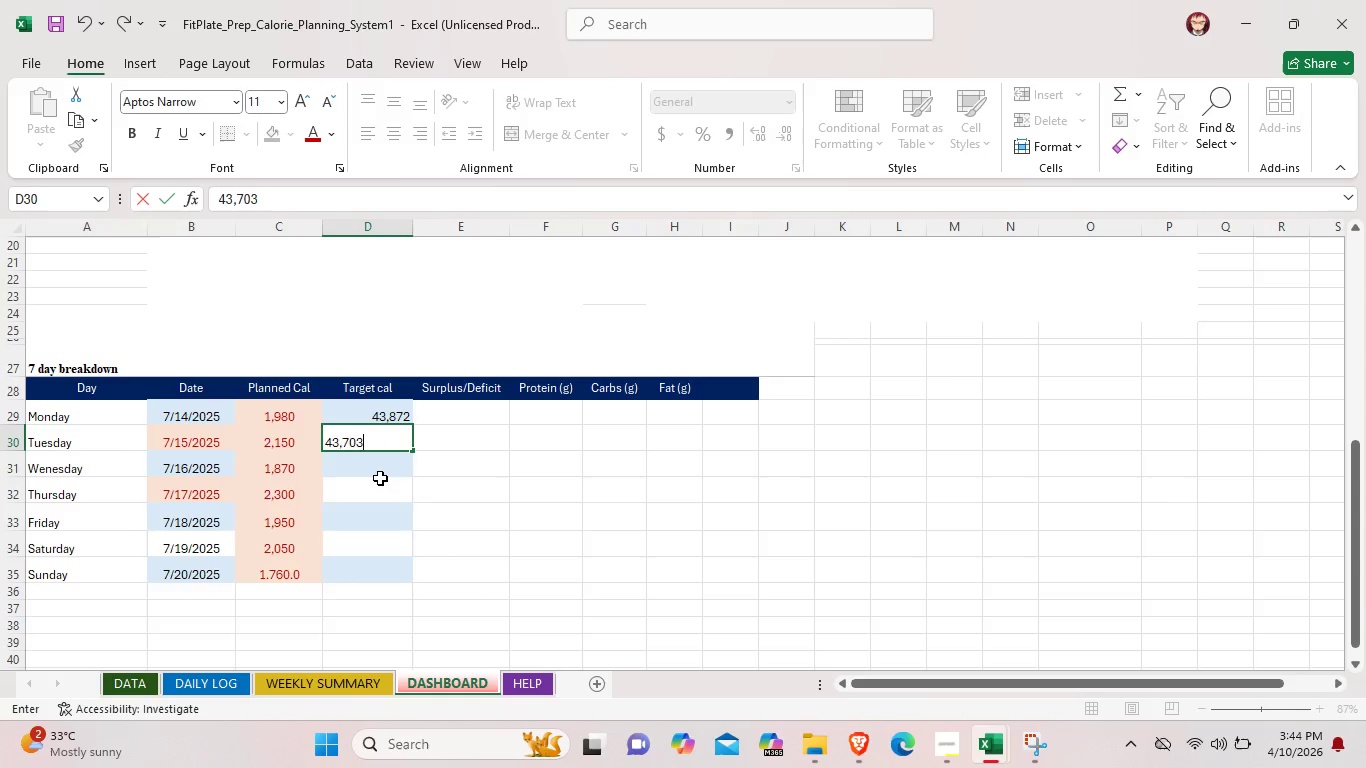 
double_click([380, 478])
 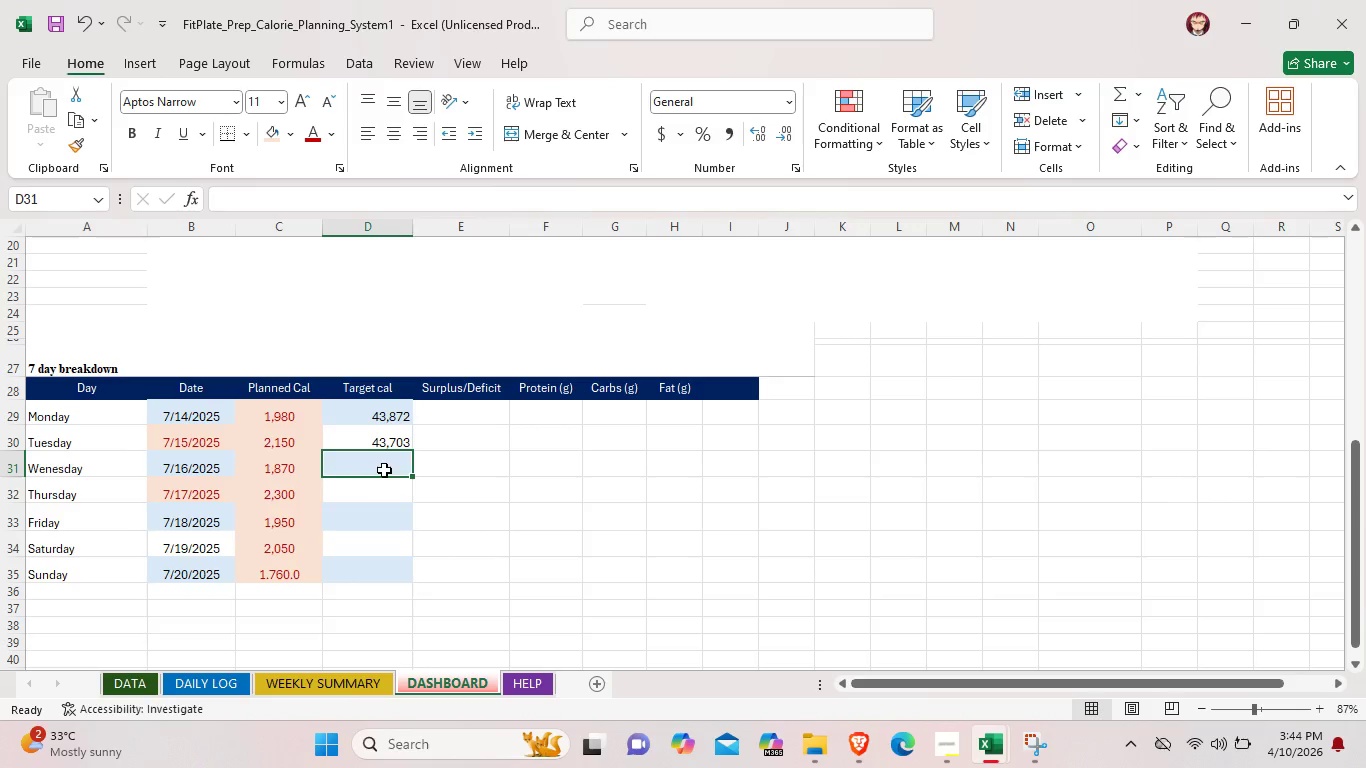 
triple_click([384, 470])
 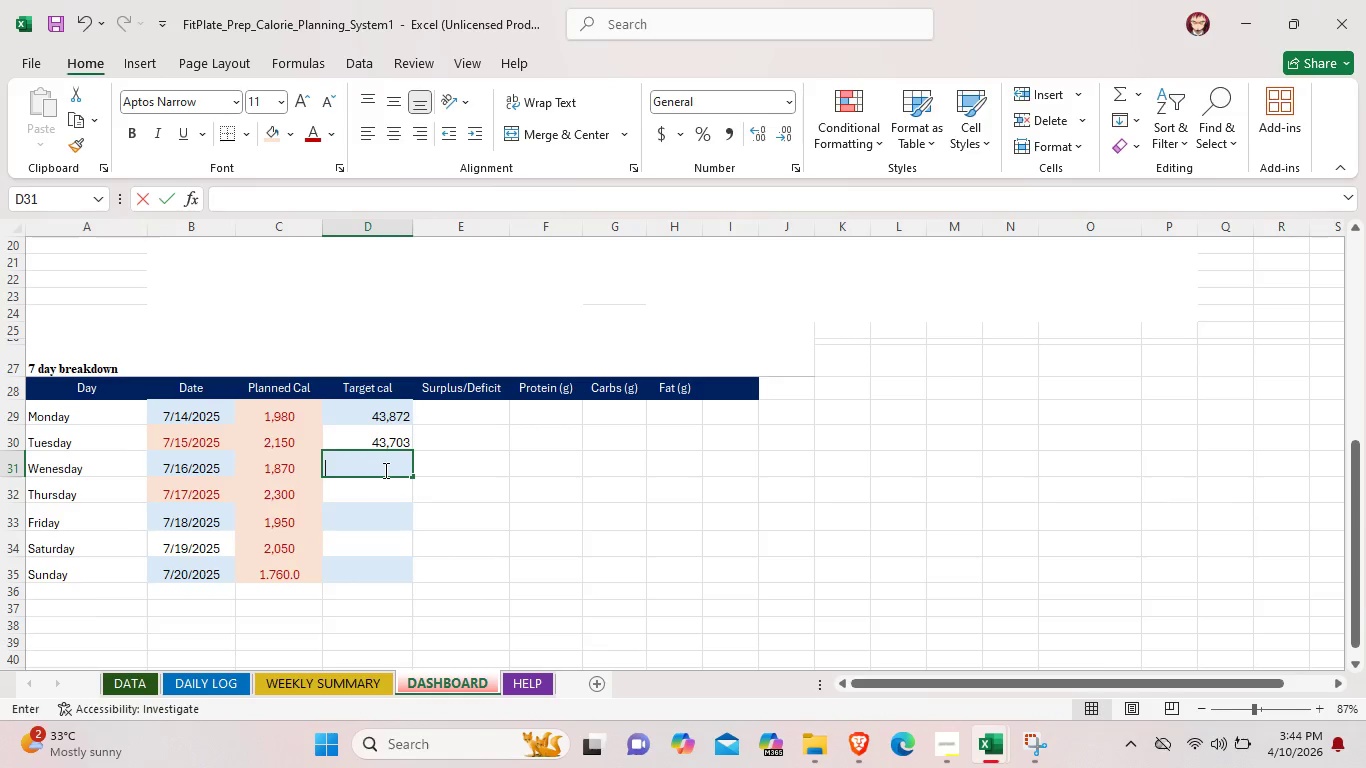 
triple_click([384, 470])
 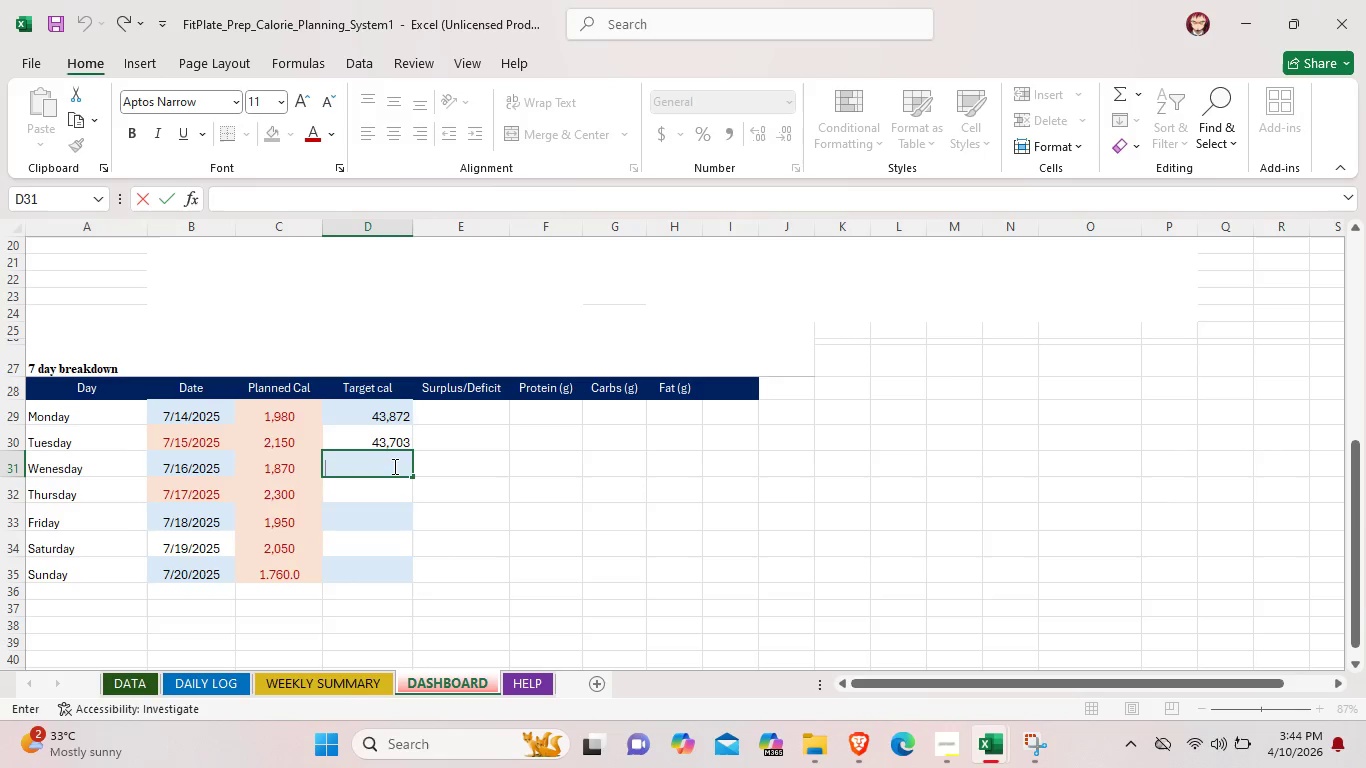 
wait(6.5)
 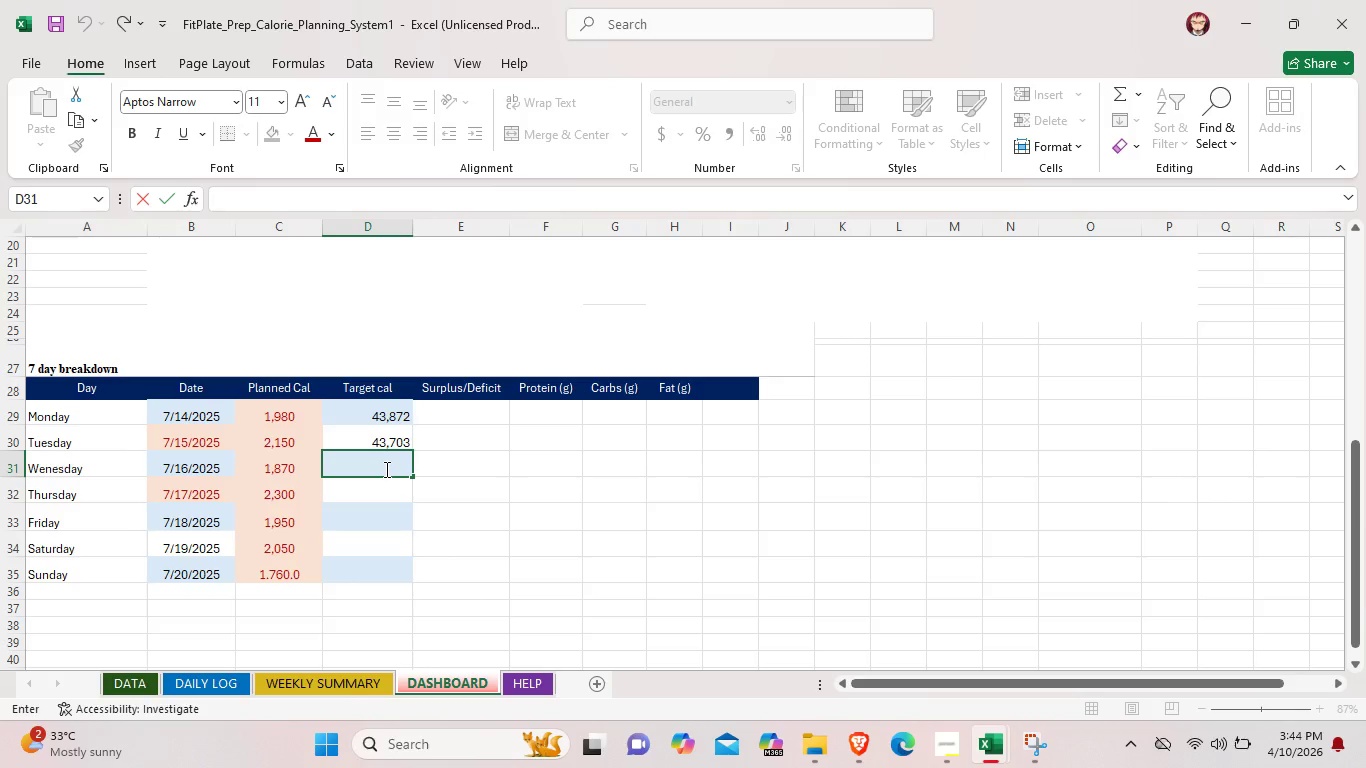 
type(43,984)
 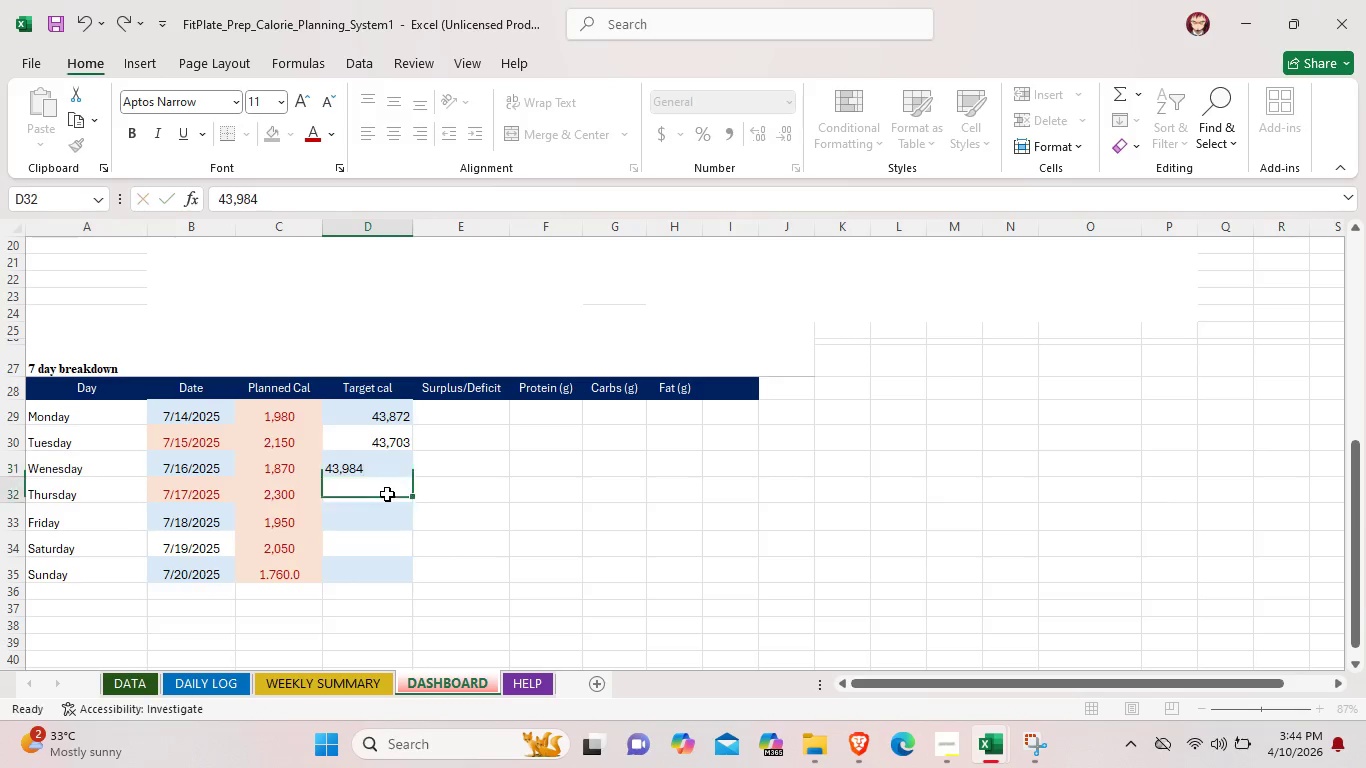 
double_click([387, 494])
 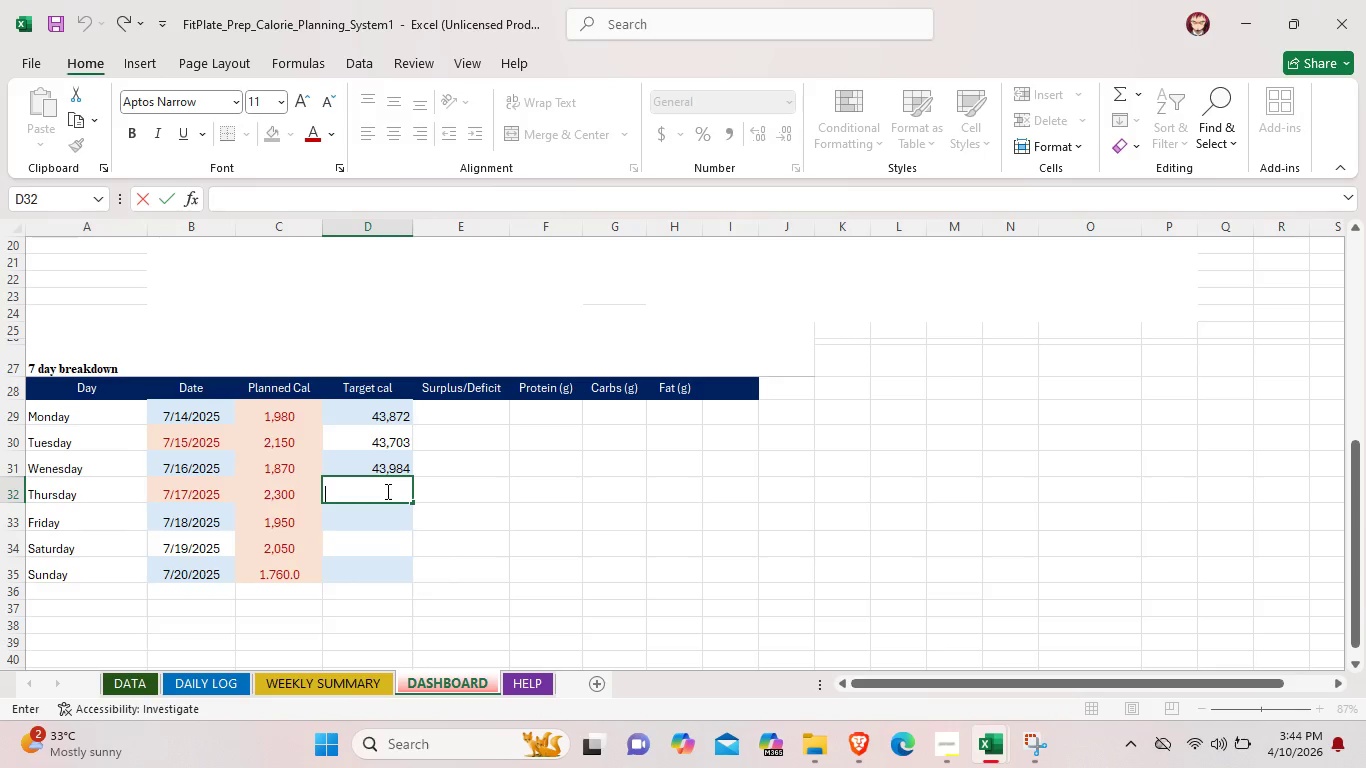 
type(43,555)
 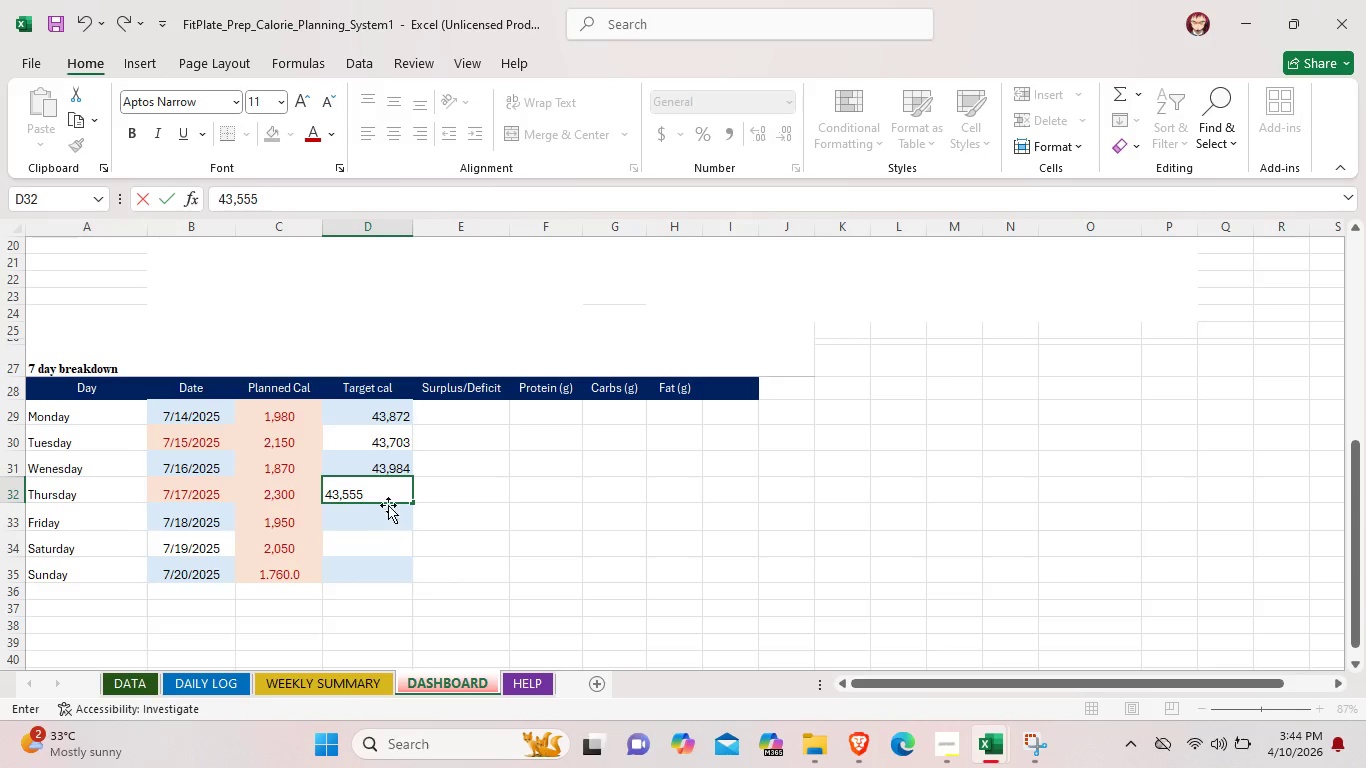 
double_click([388, 503])
 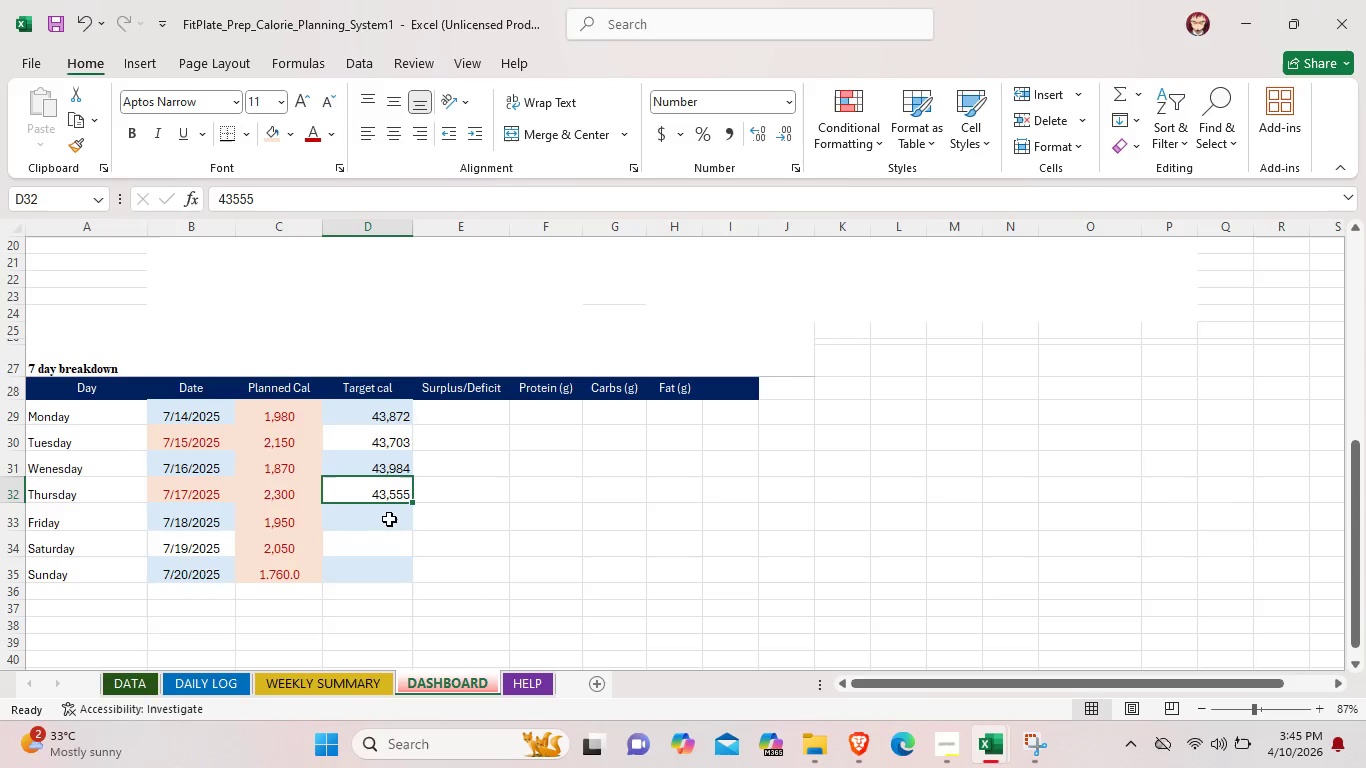 
double_click([389, 519])
 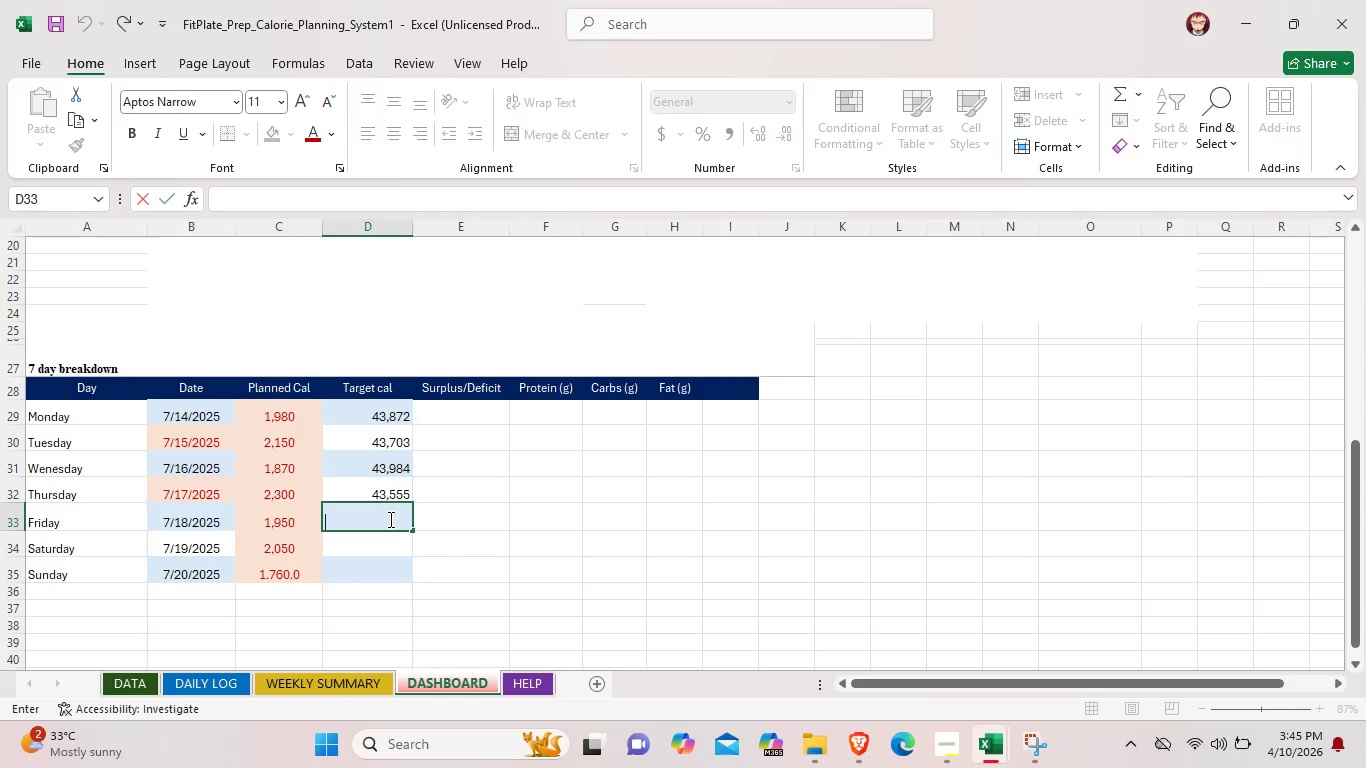 
type(43,906)
 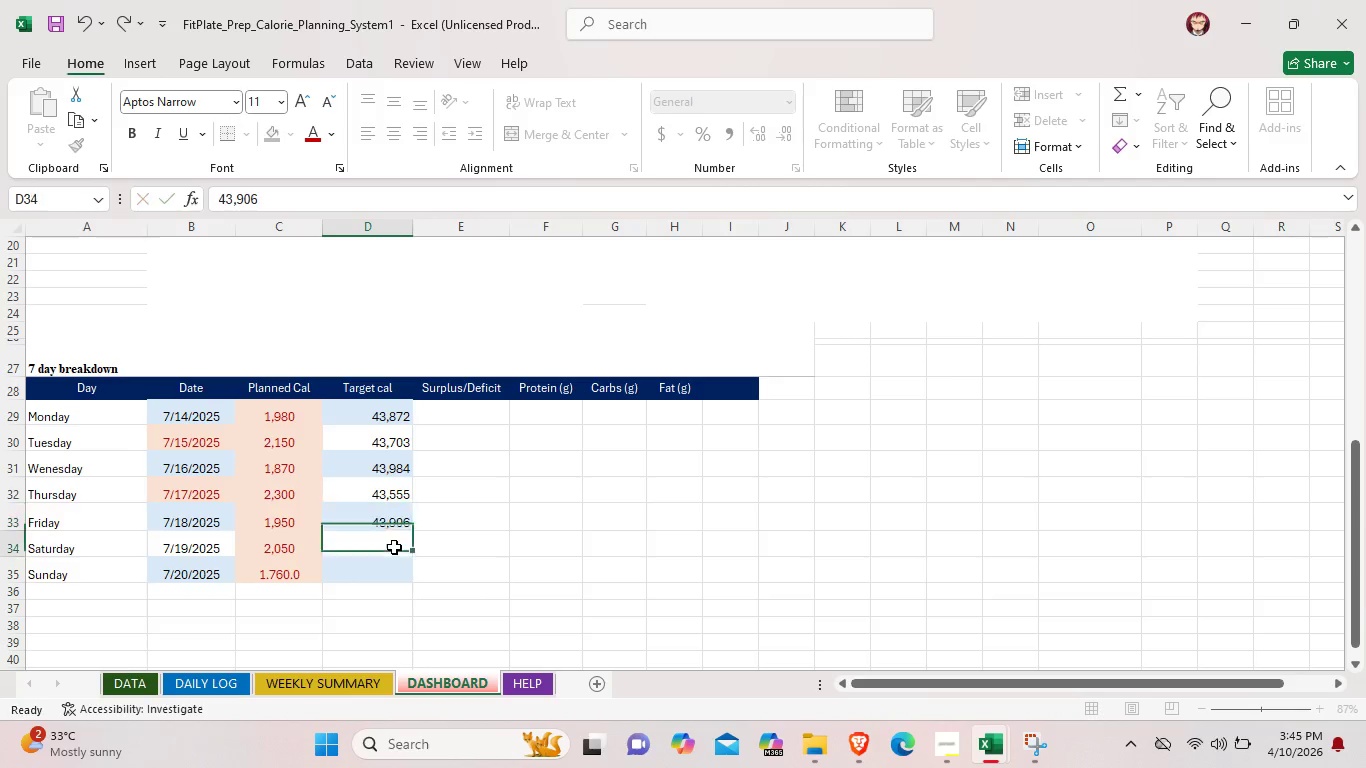 
double_click([394, 547])
 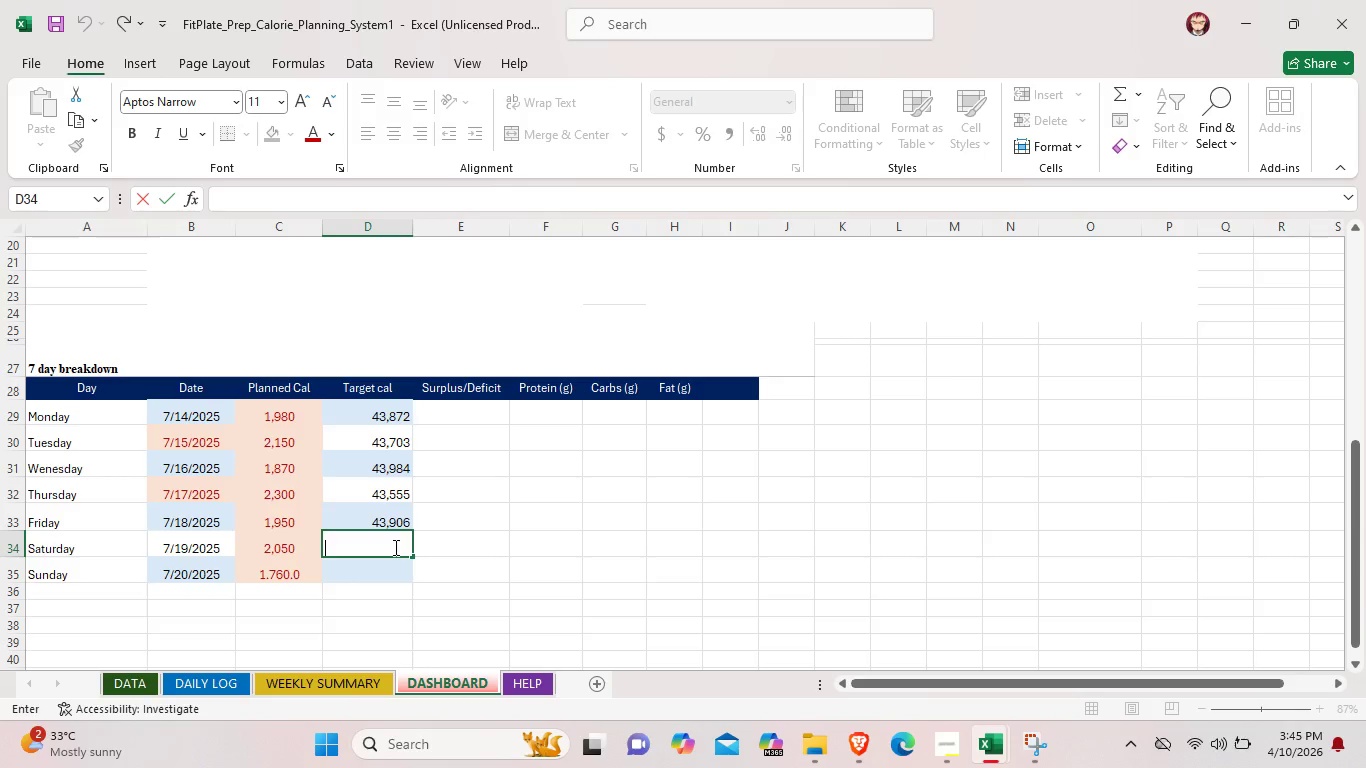 
type(43,807)
 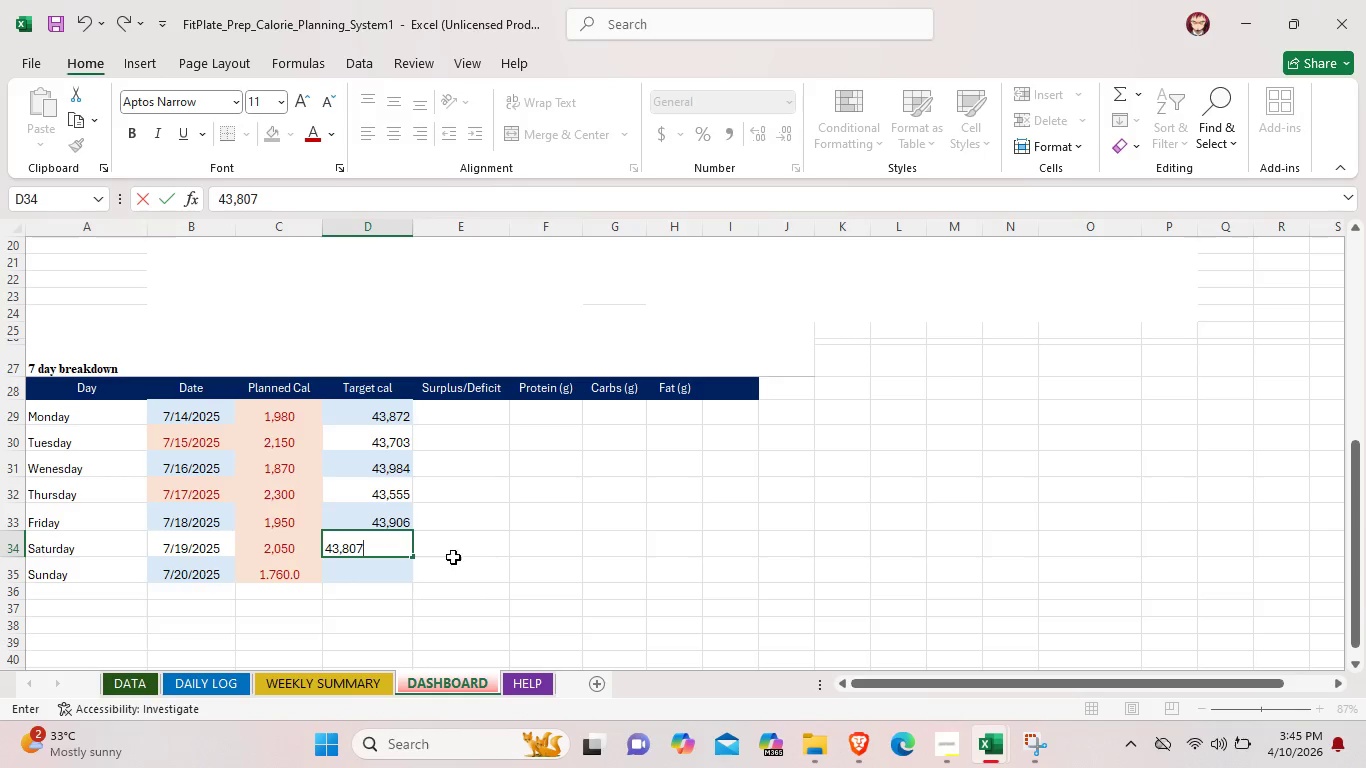 
left_click([454, 557])
 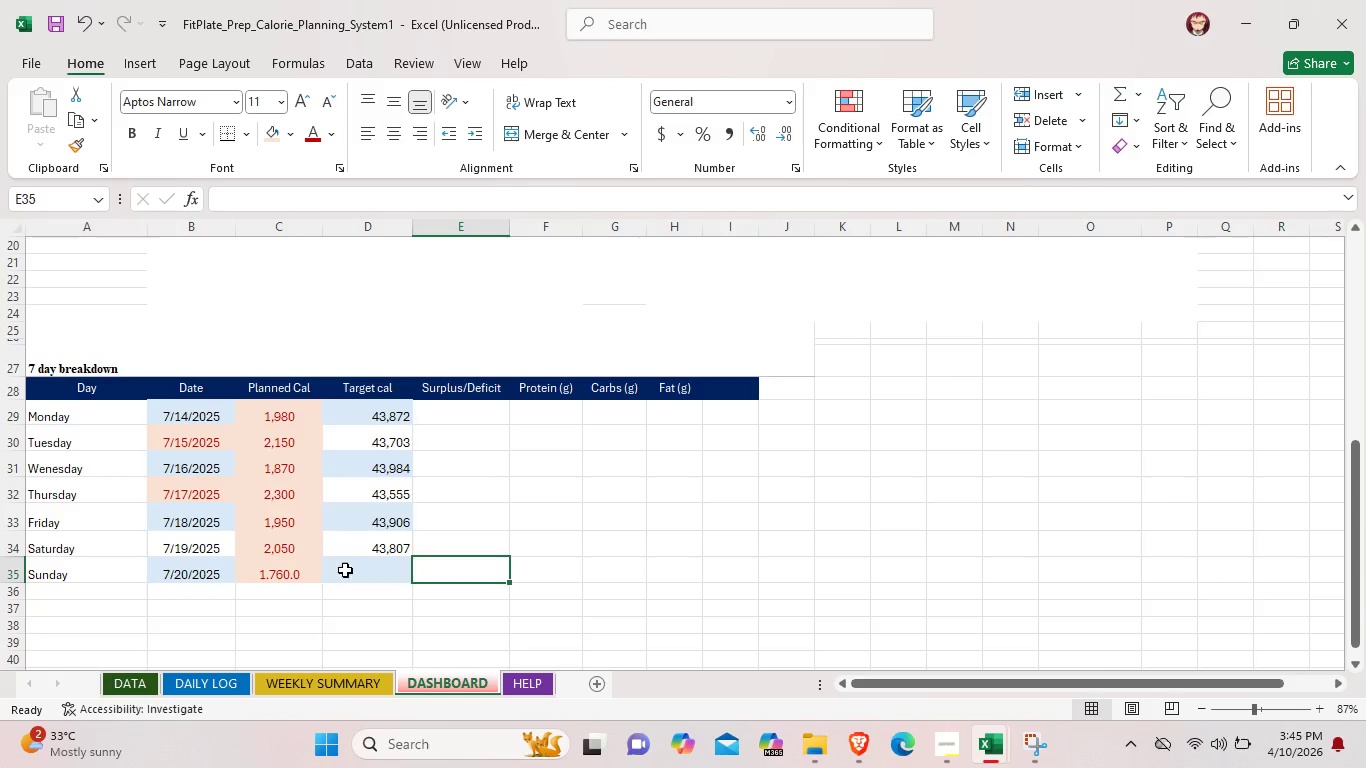 
double_click([362, 574])
 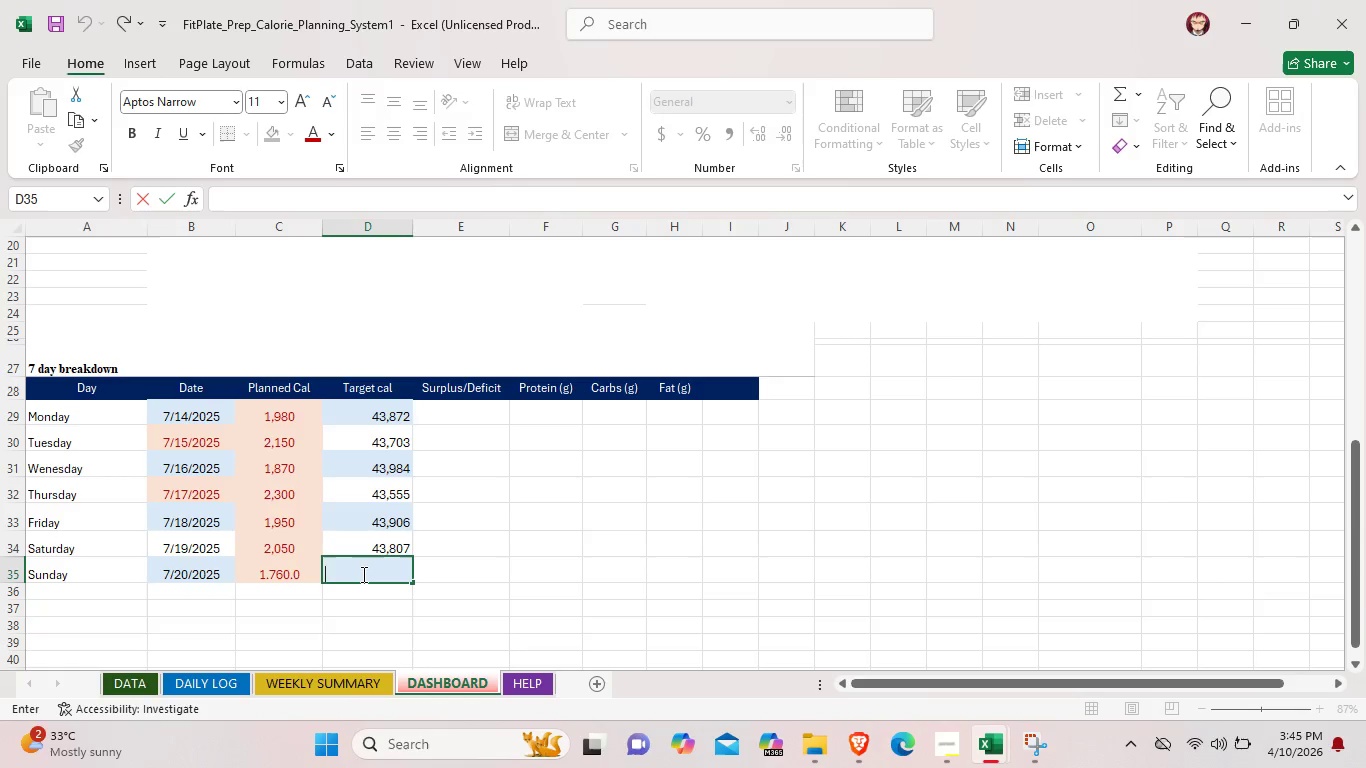 
type(44,)
 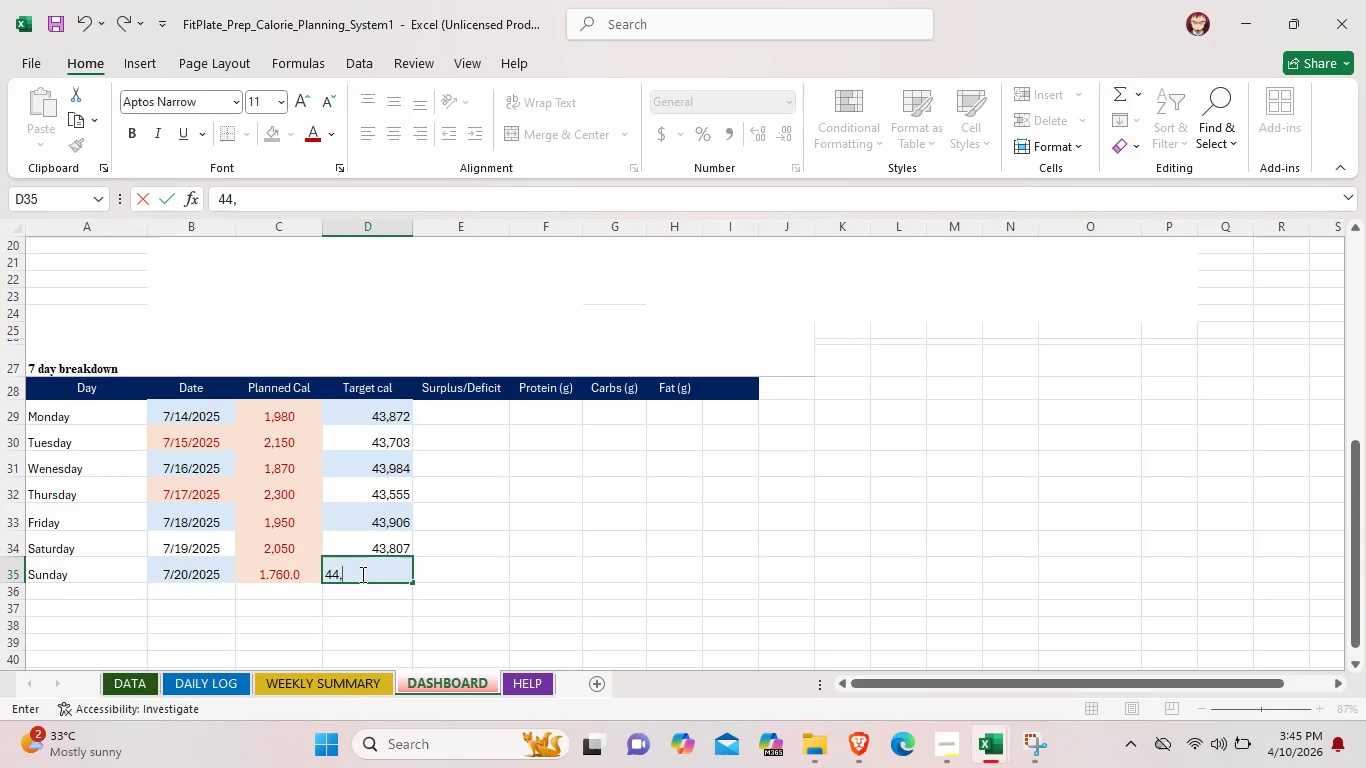 
type(9)
key(Backspace)
type(098)
 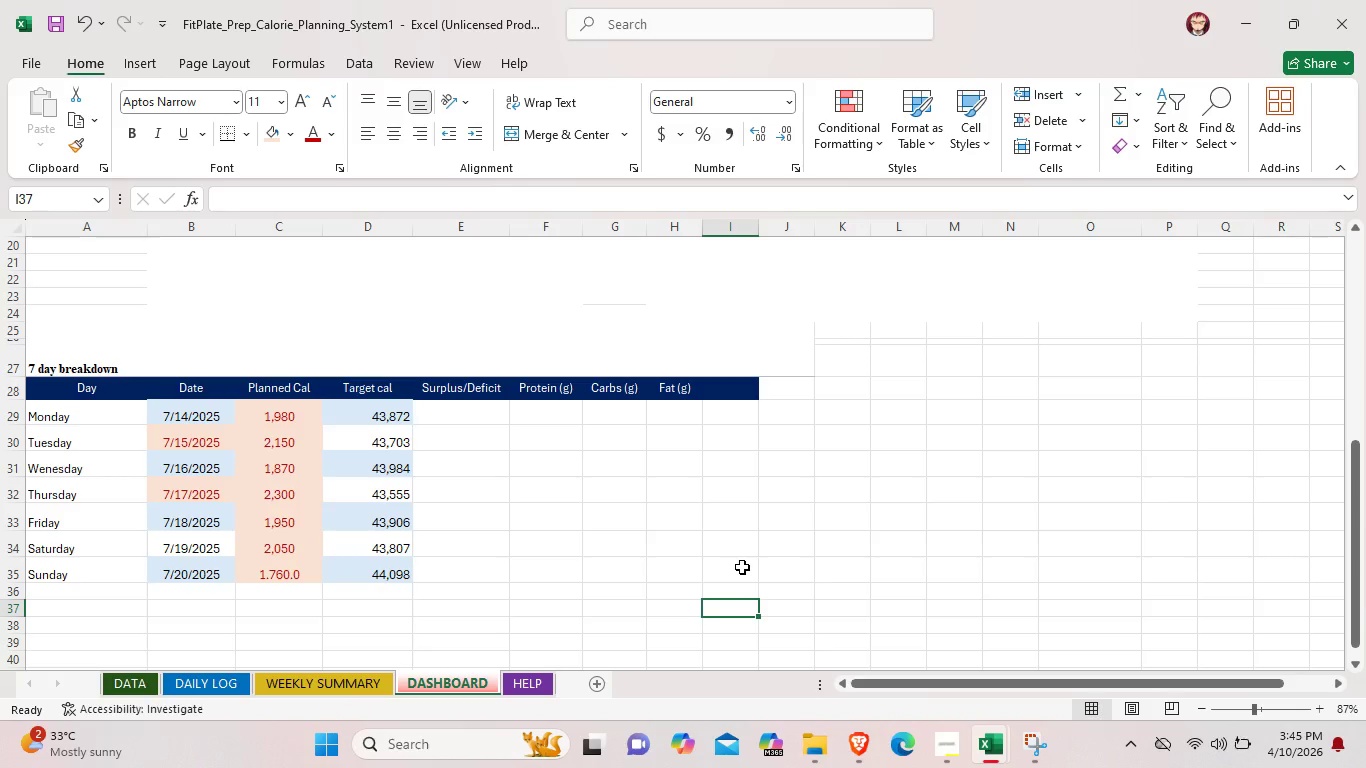 
wait(7.2)
 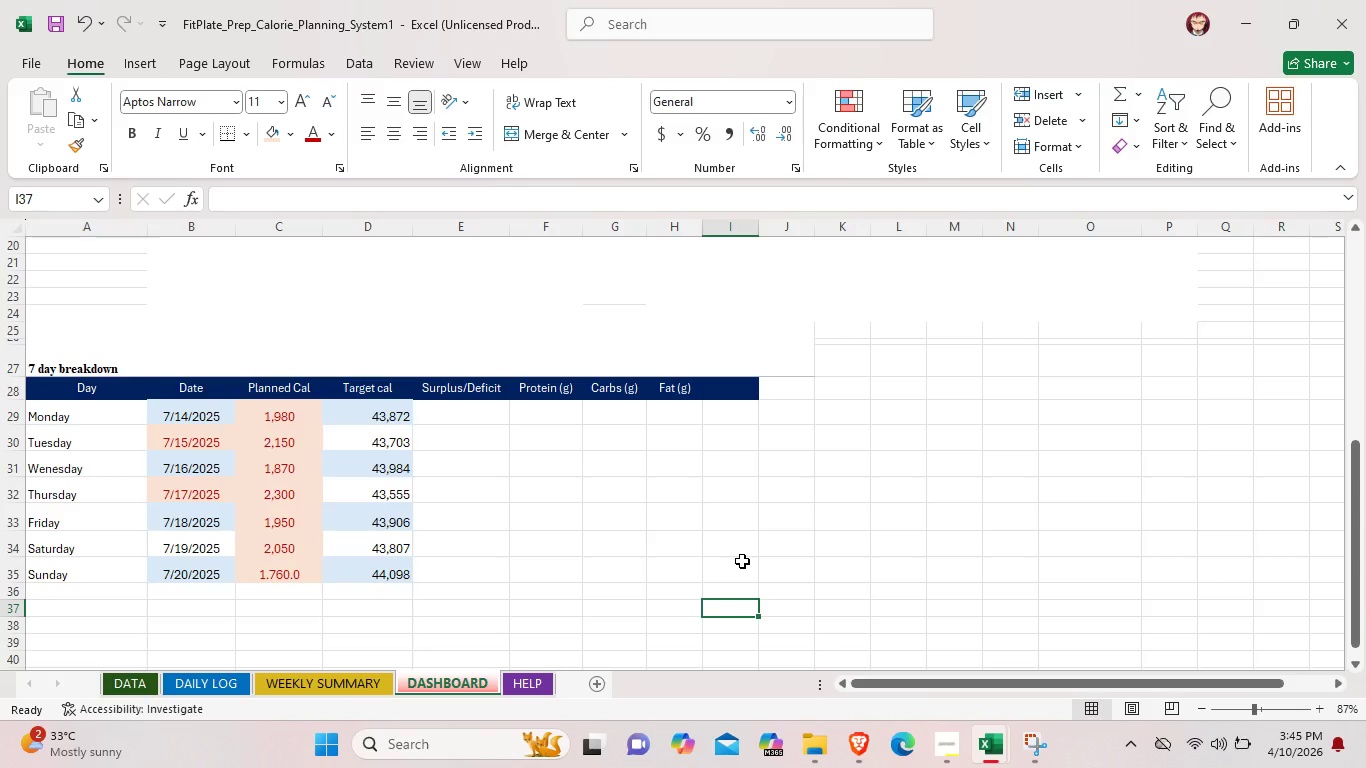 
left_click_drag(start_coordinate=[391, 418], to_coordinate=[391, 572])
 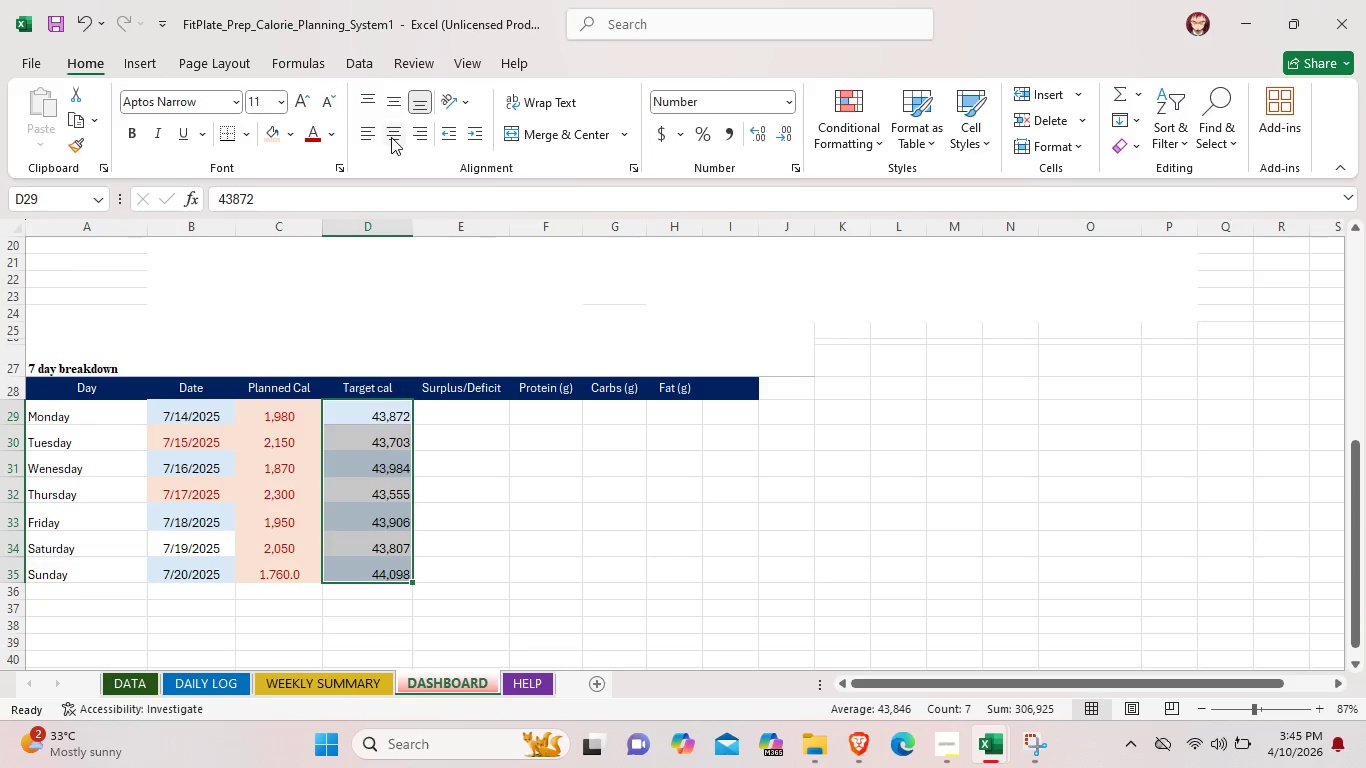 
left_click([391, 137])
 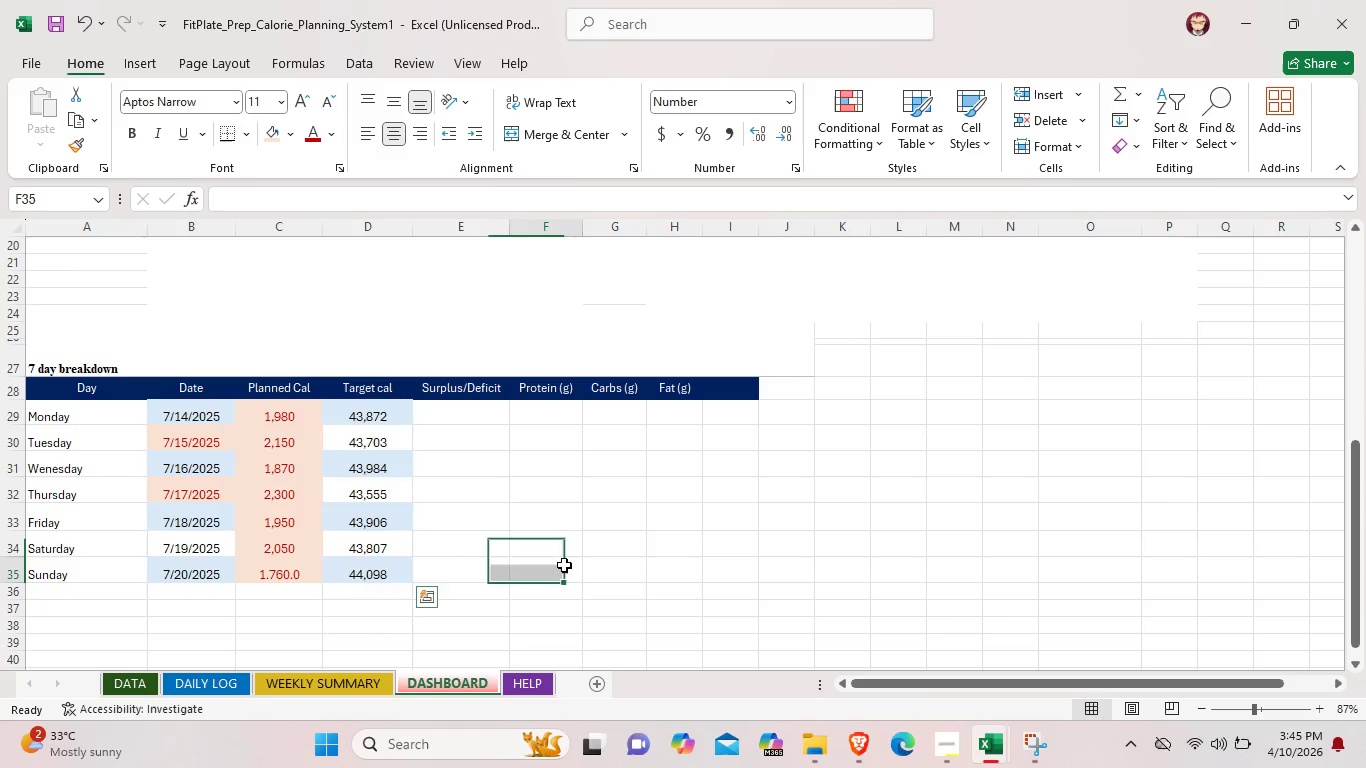 
left_click([564, 565])
 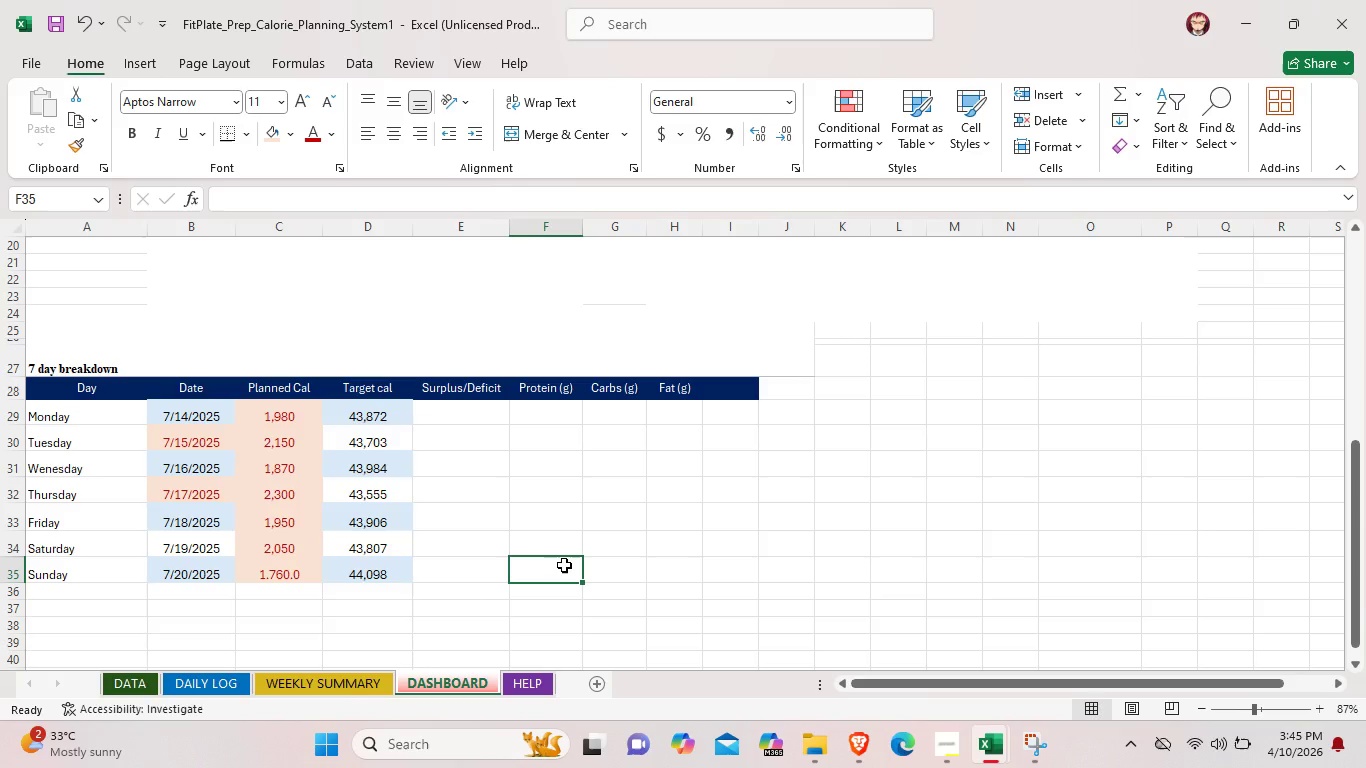 
wait(7.48)
 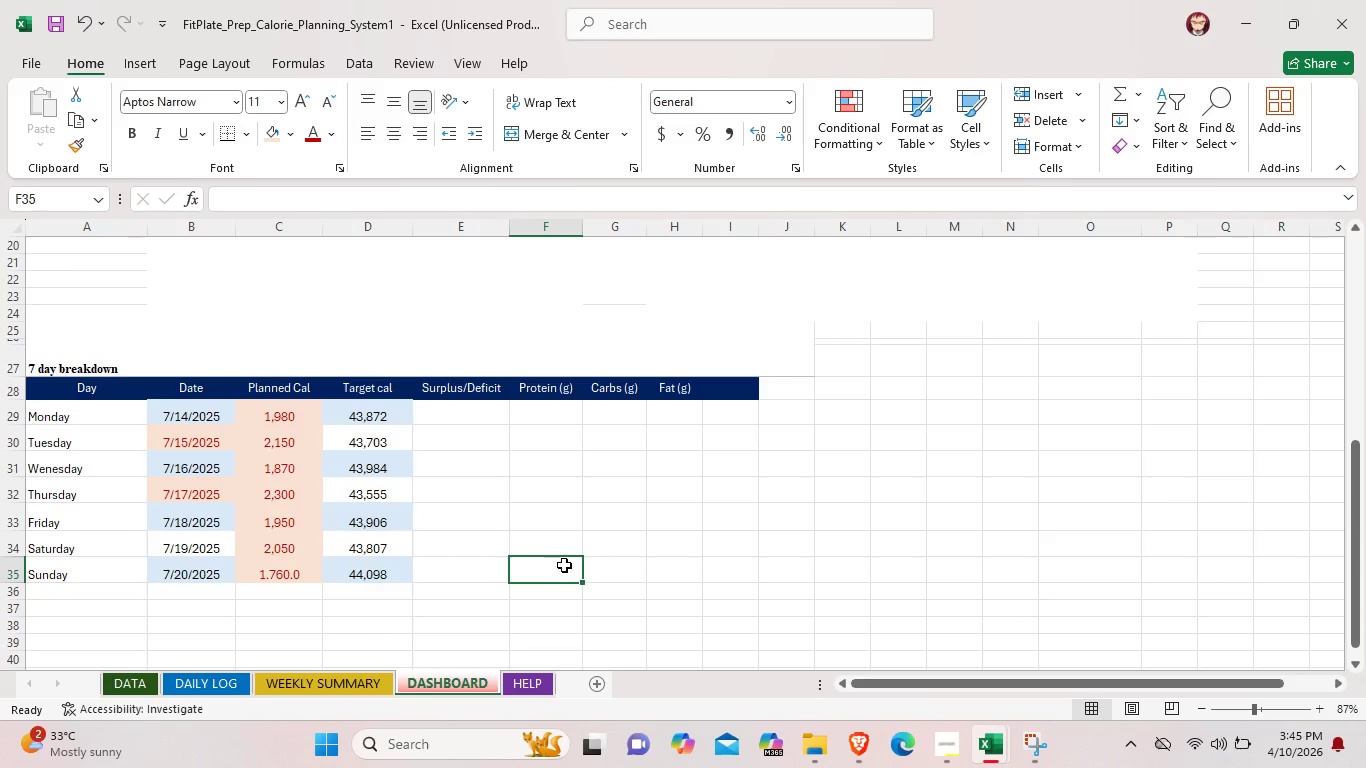 
left_click_drag(start_coordinate=[472, 412], to_coordinate=[494, 572])
 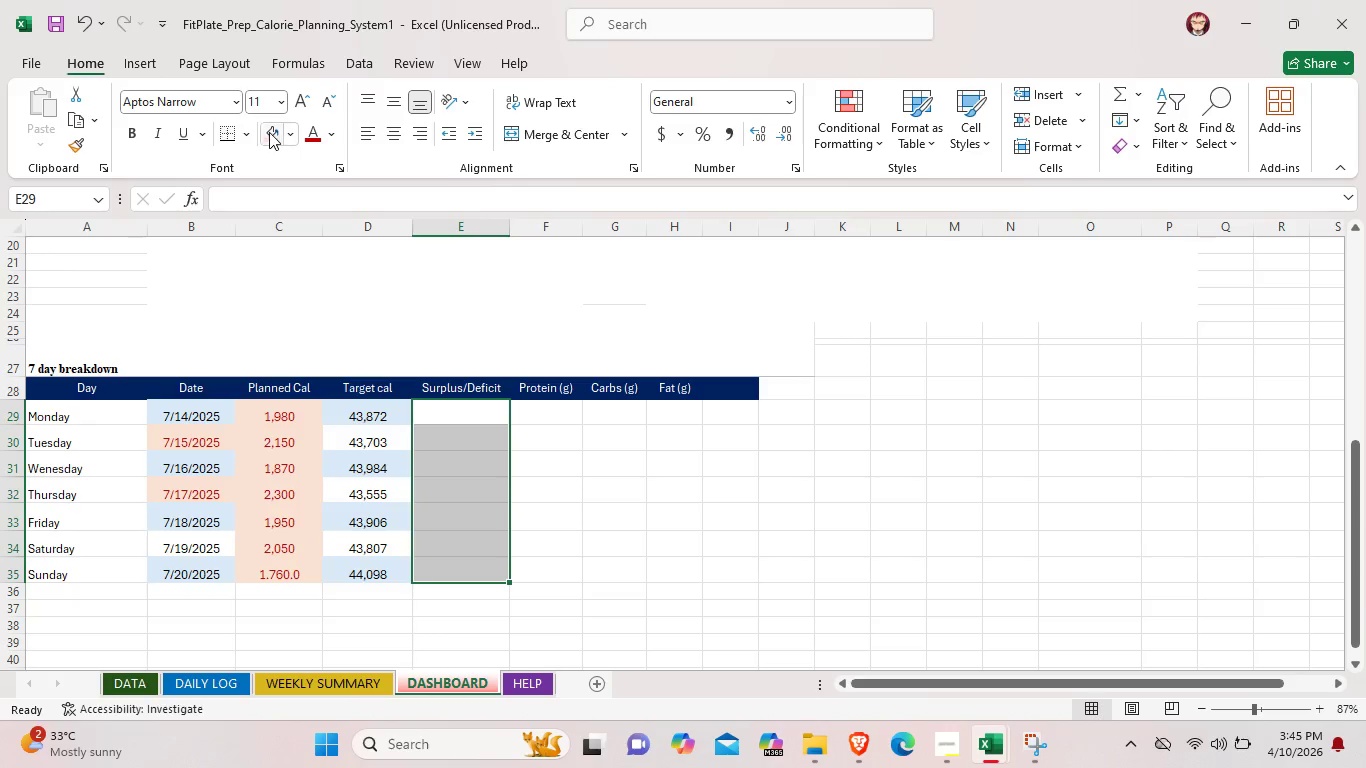 
left_click([269, 132])
 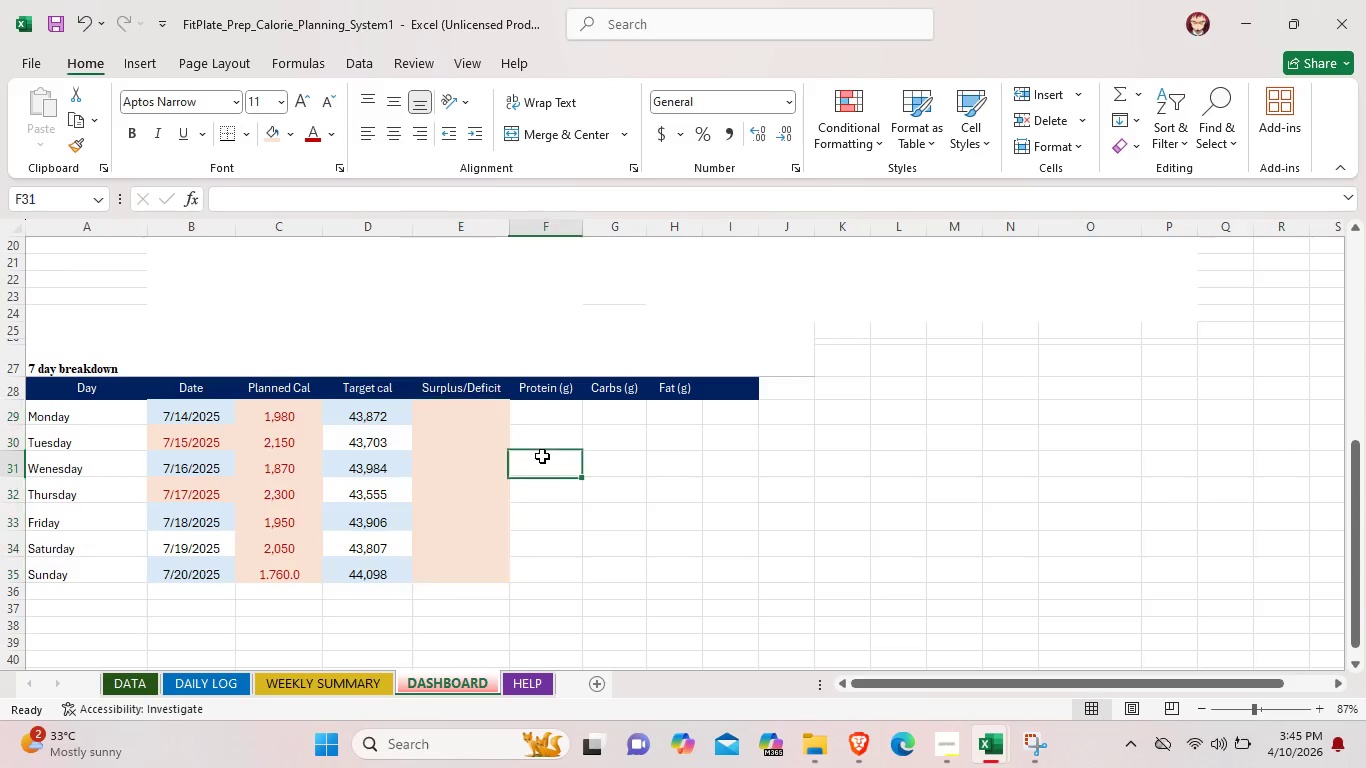 
left_click([542, 456])
 